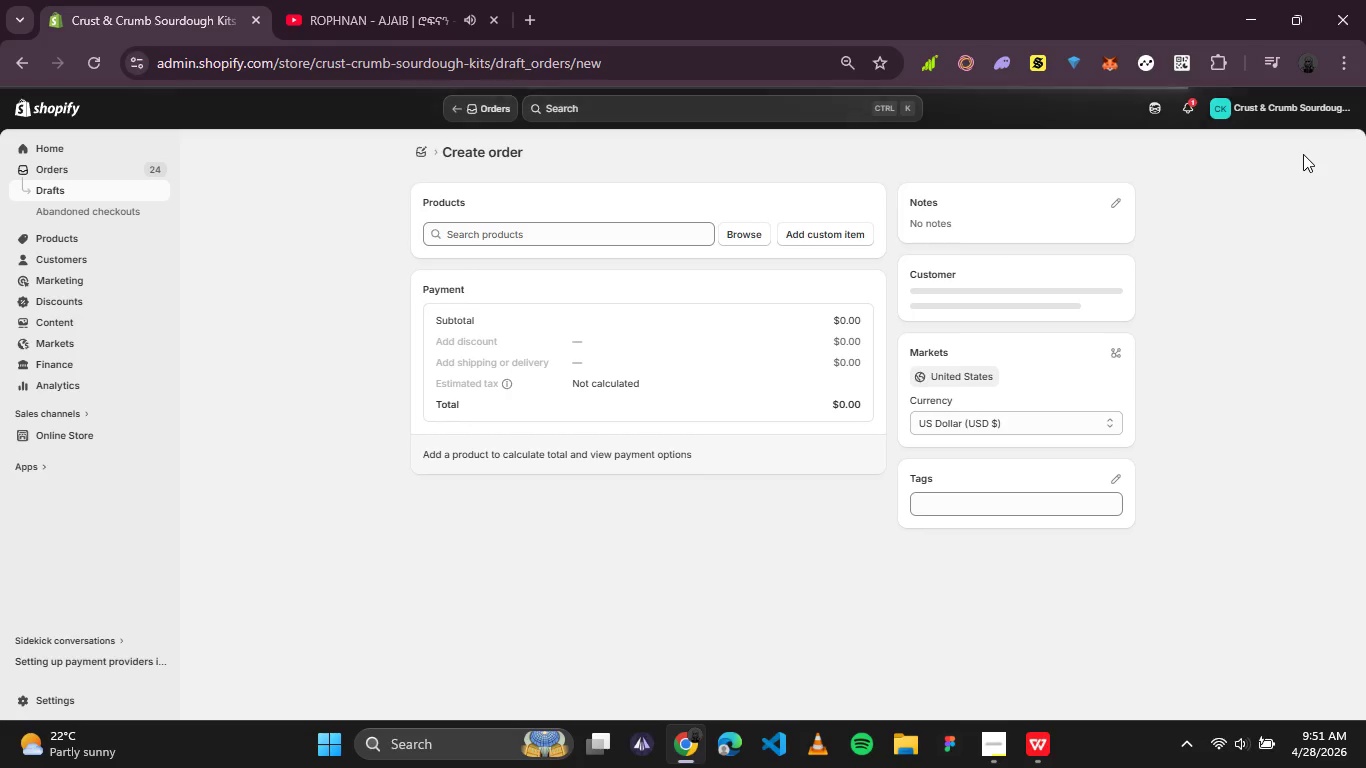 
double_click([740, 240])
 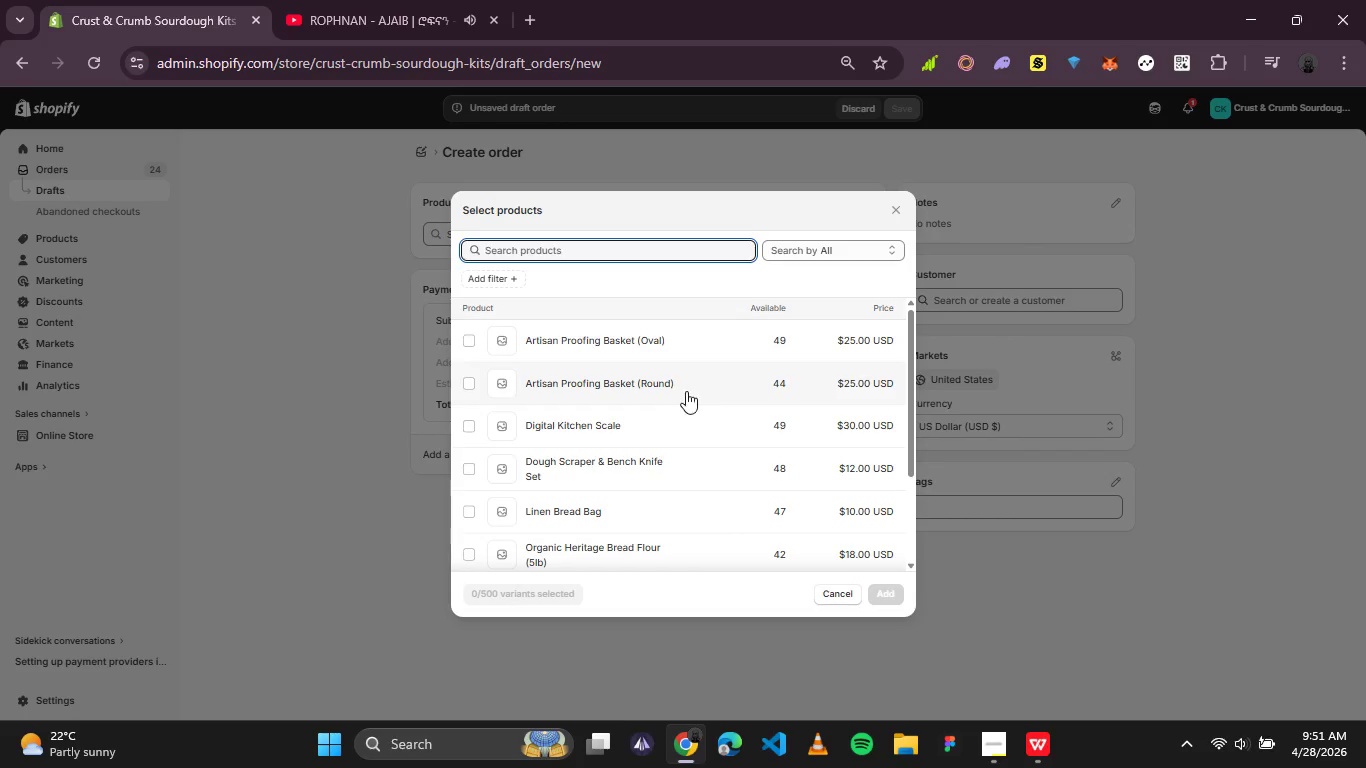 
scroll: coordinate [658, 432], scroll_direction: down, amount: 2.0
 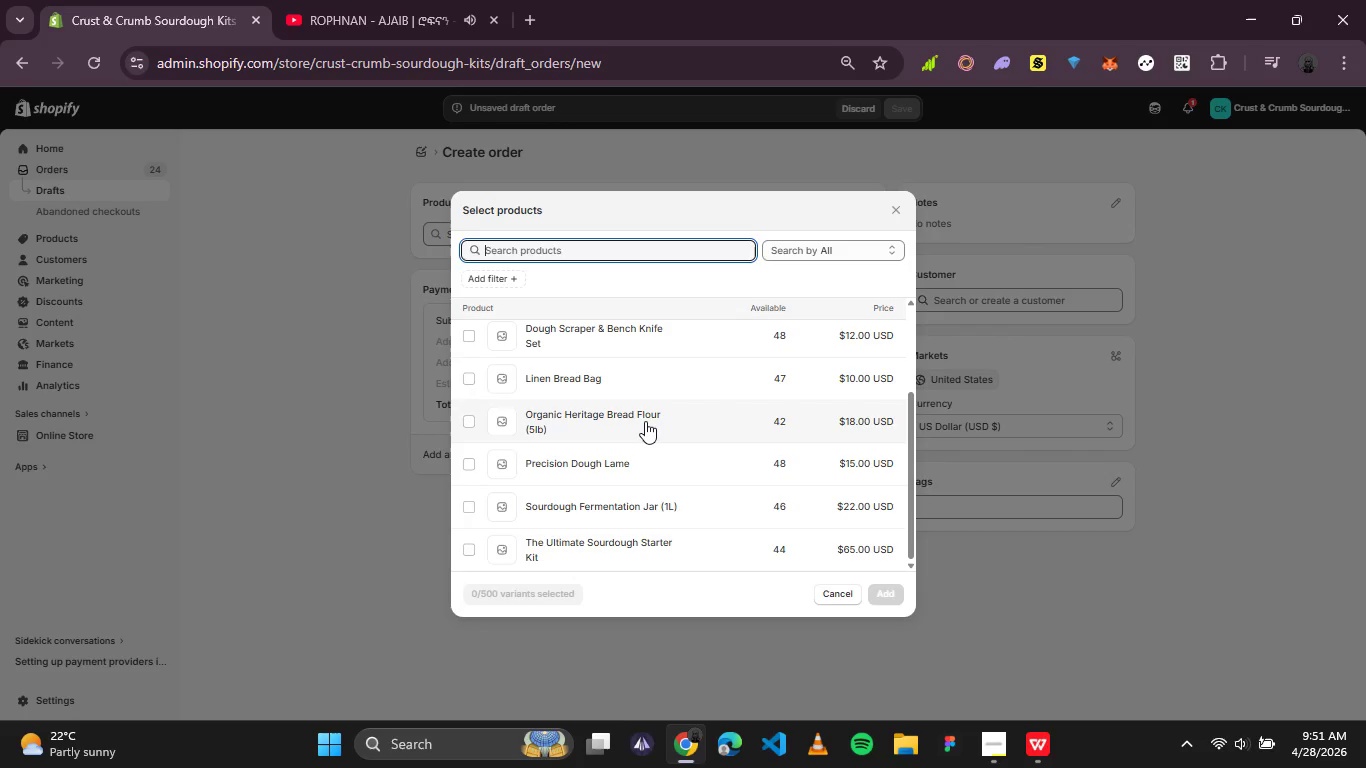 
left_click([645, 420])
 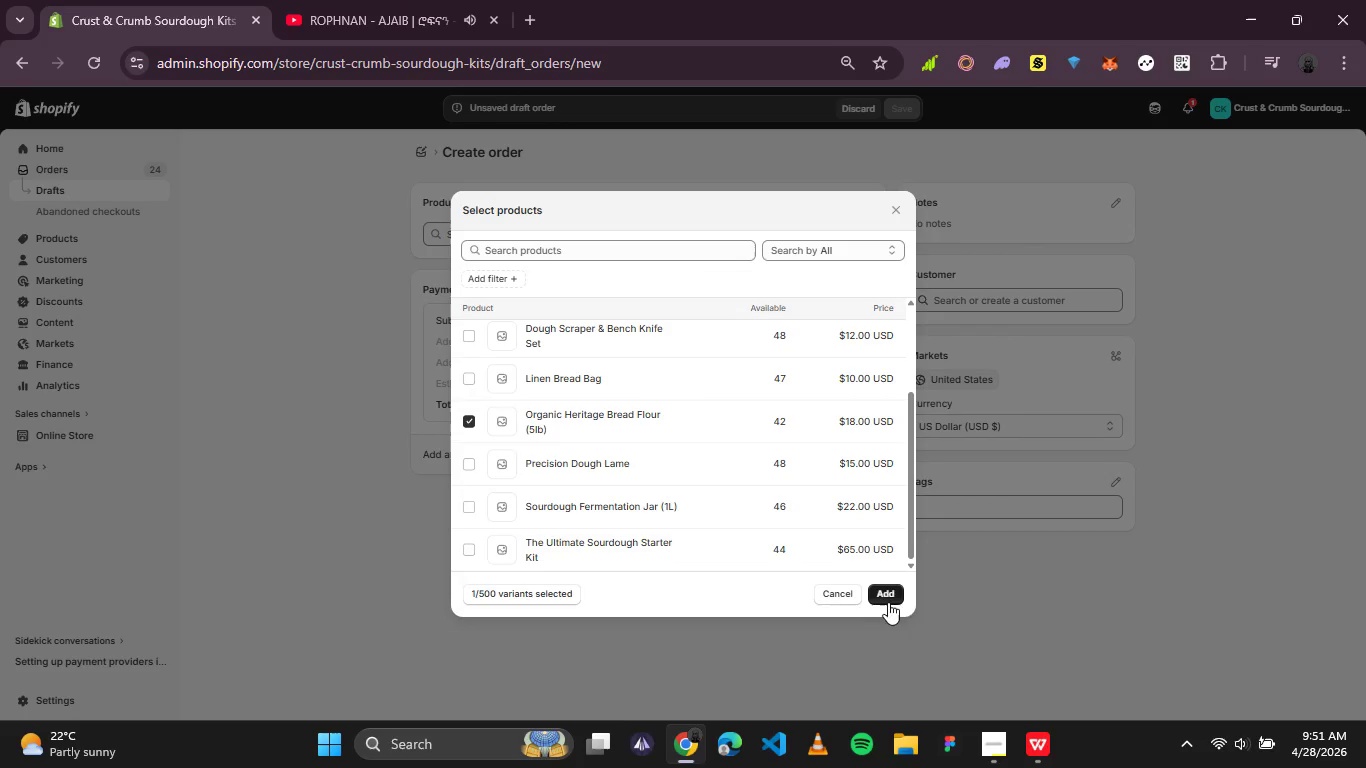 
left_click([889, 593])
 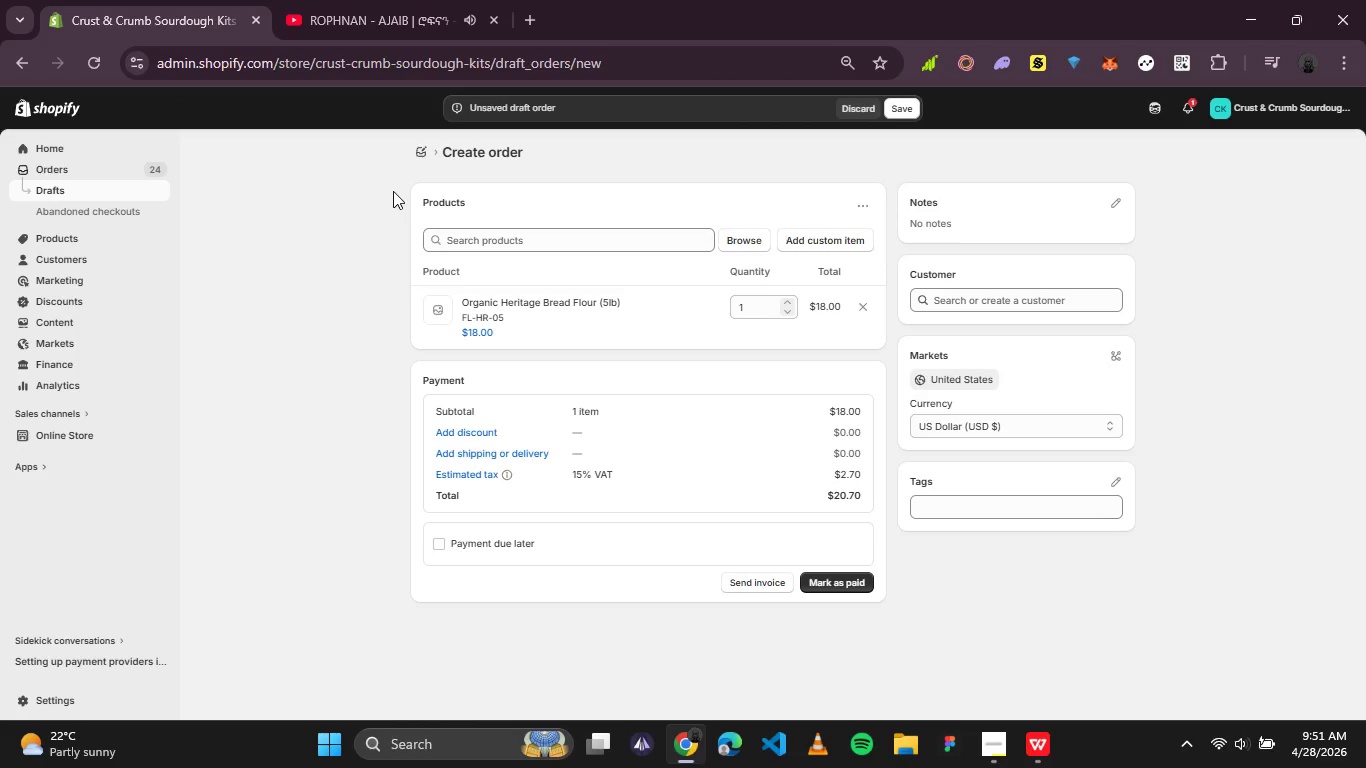 
wait(6.48)
 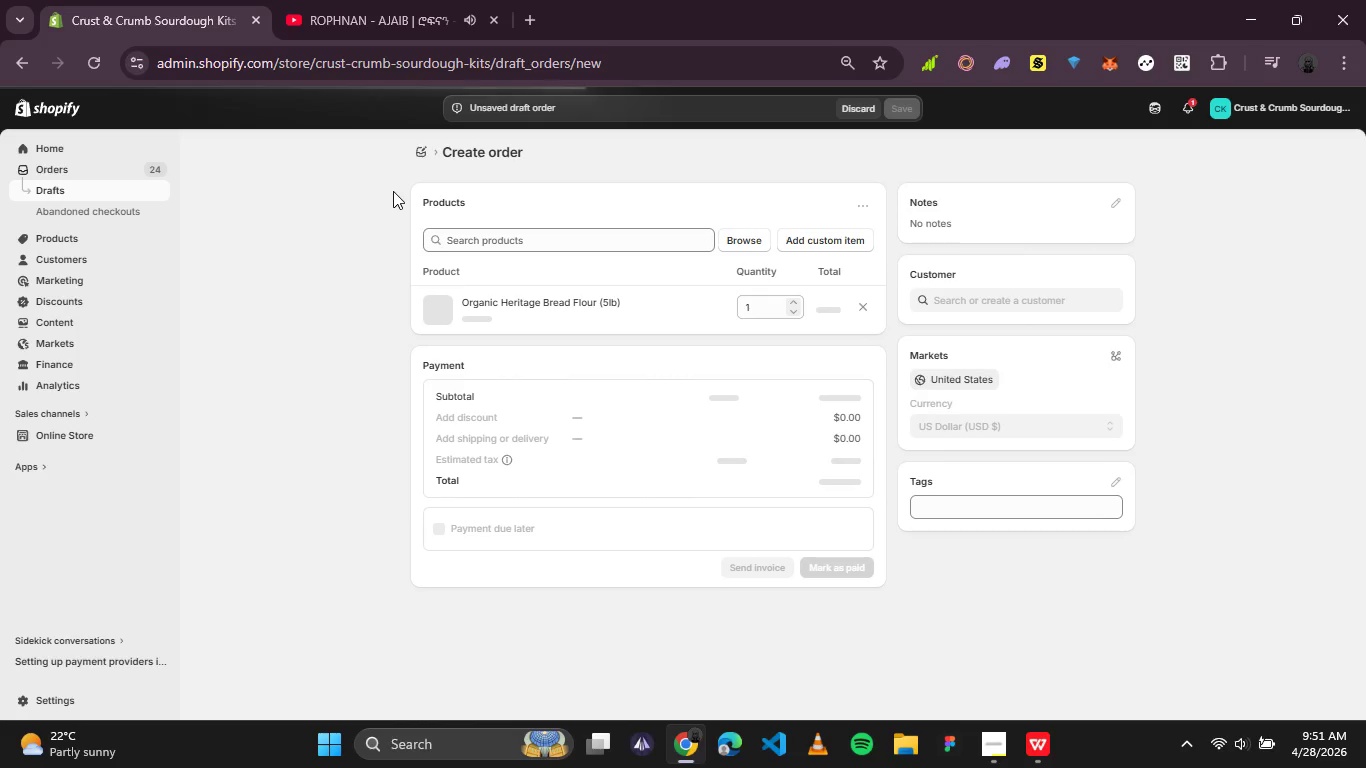 
left_click([780, 301])
 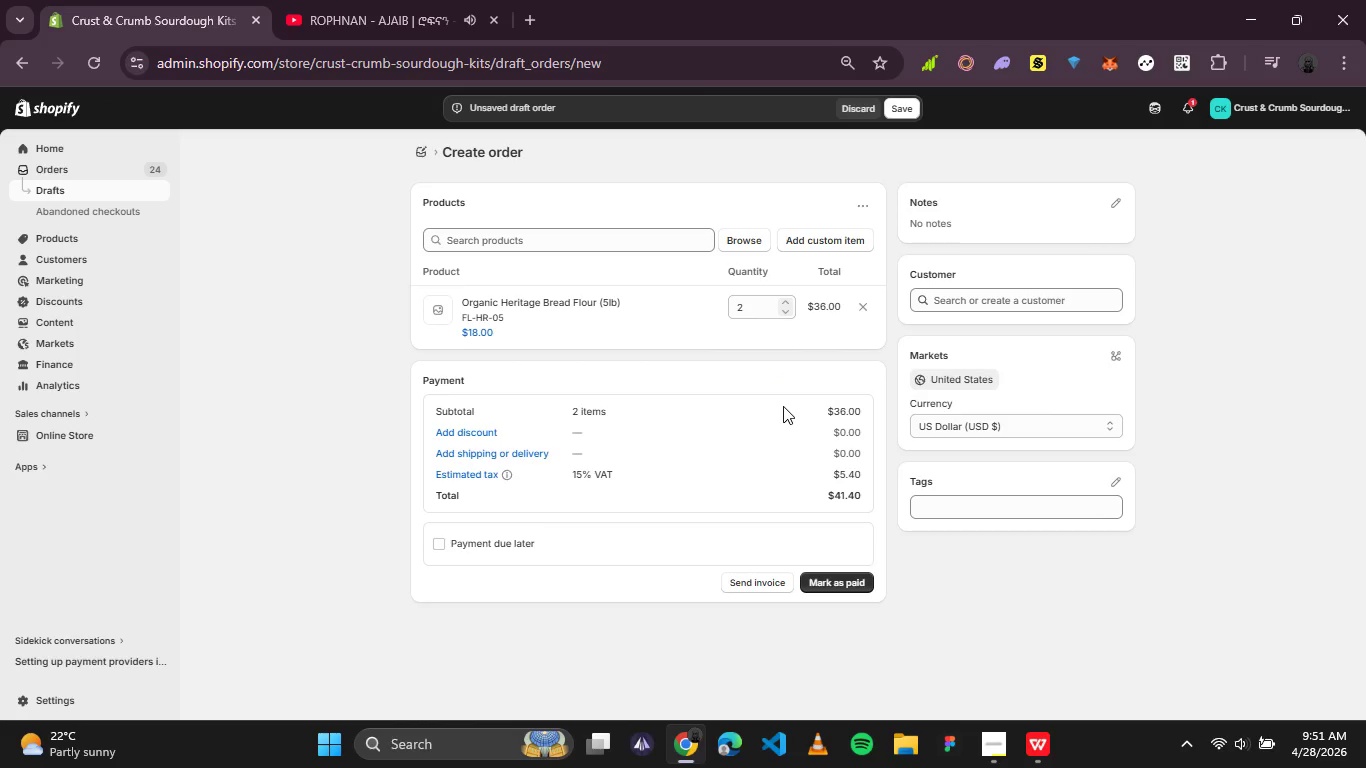 
wait(7.36)
 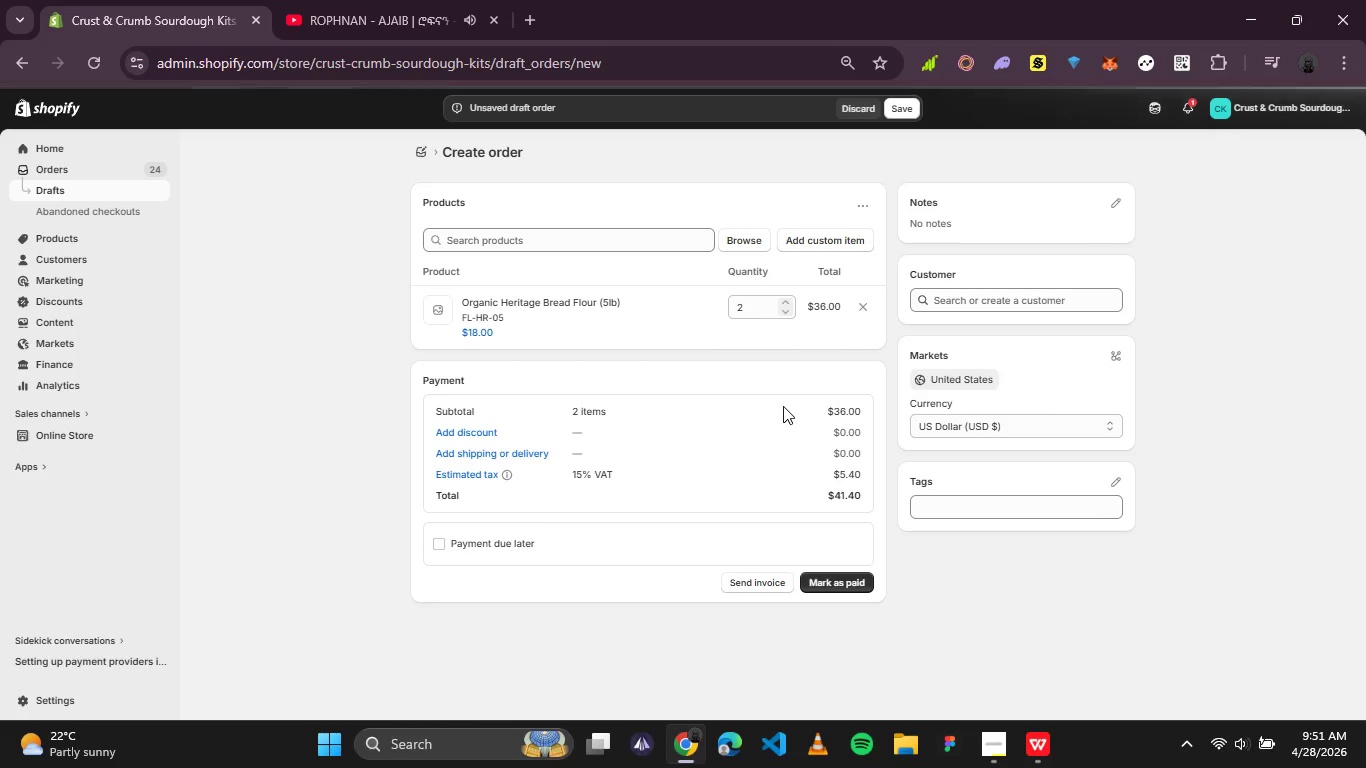 
left_click([1057, 301])
 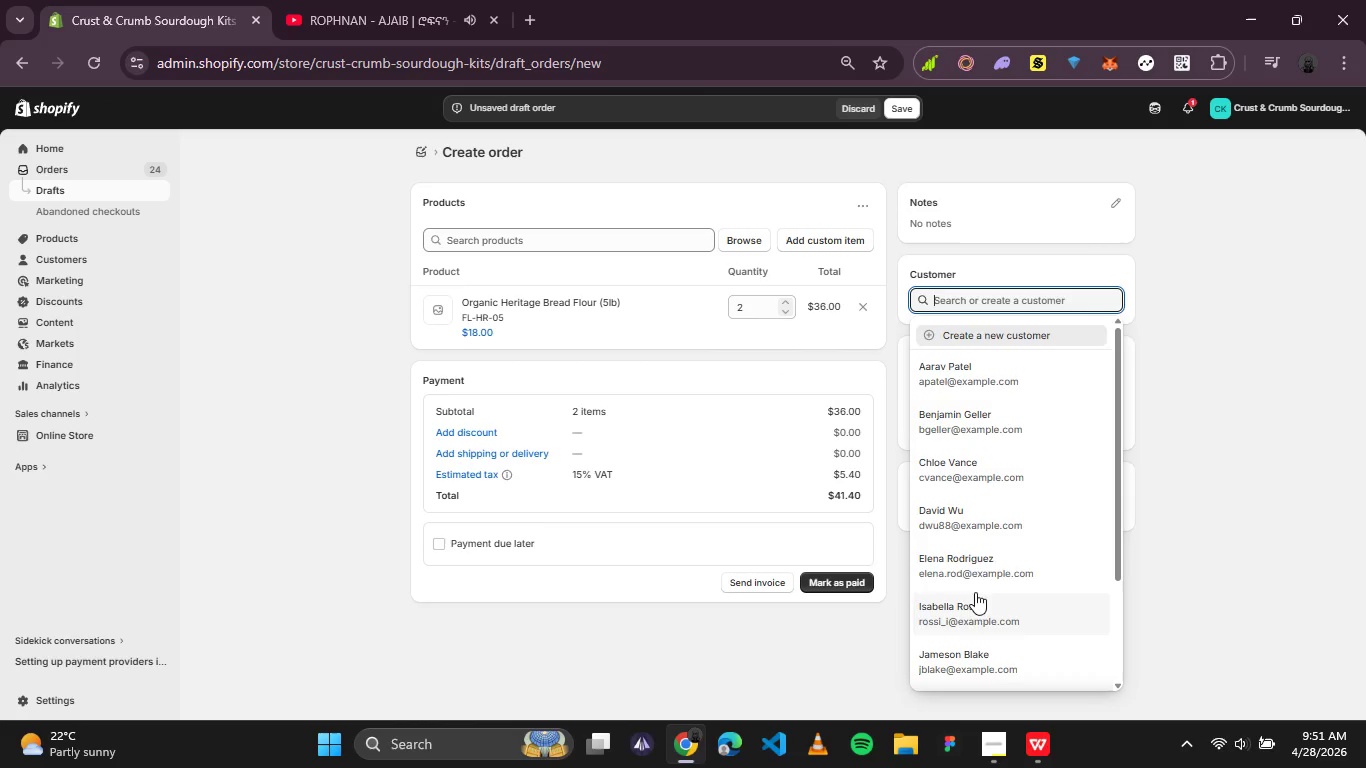 
scroll: coordinate [974, 528], scroll_direction: down, amount: 1.0
 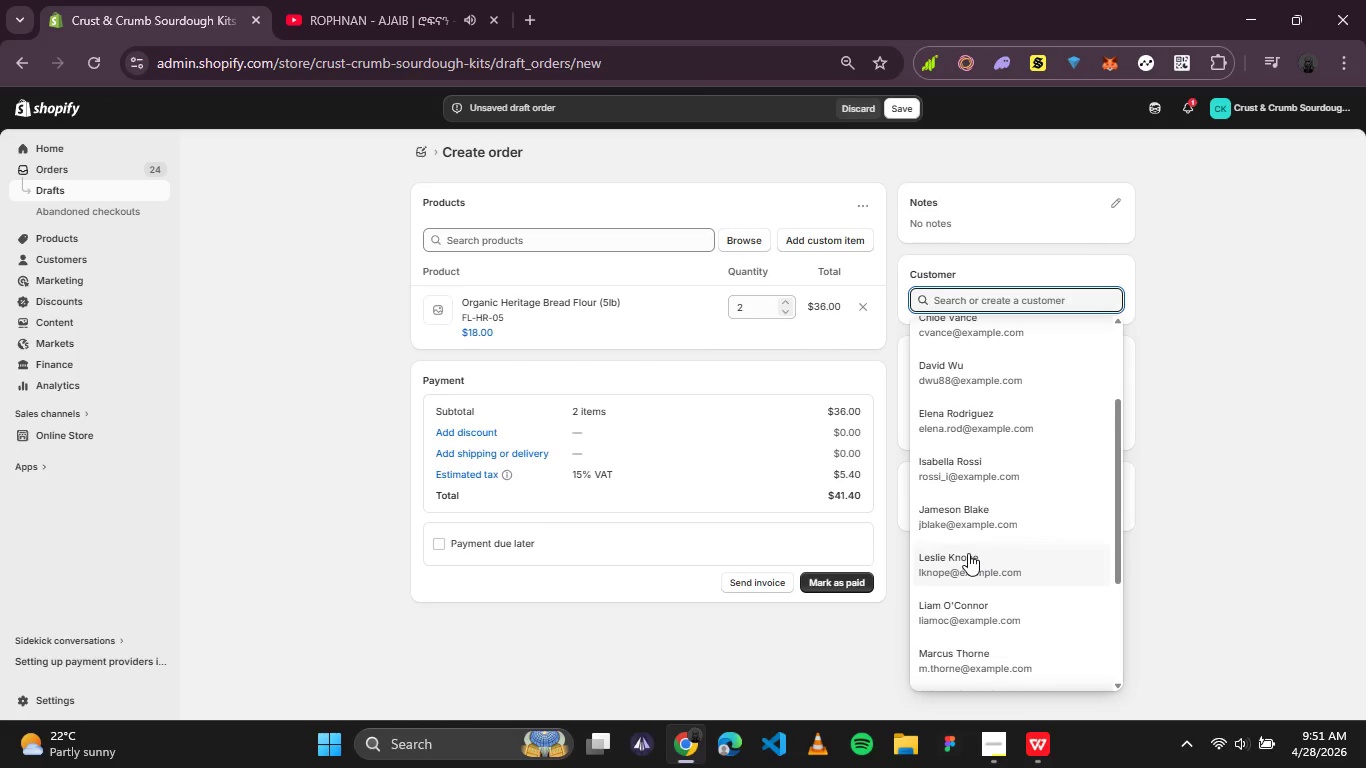 
left_click([968, 554])
 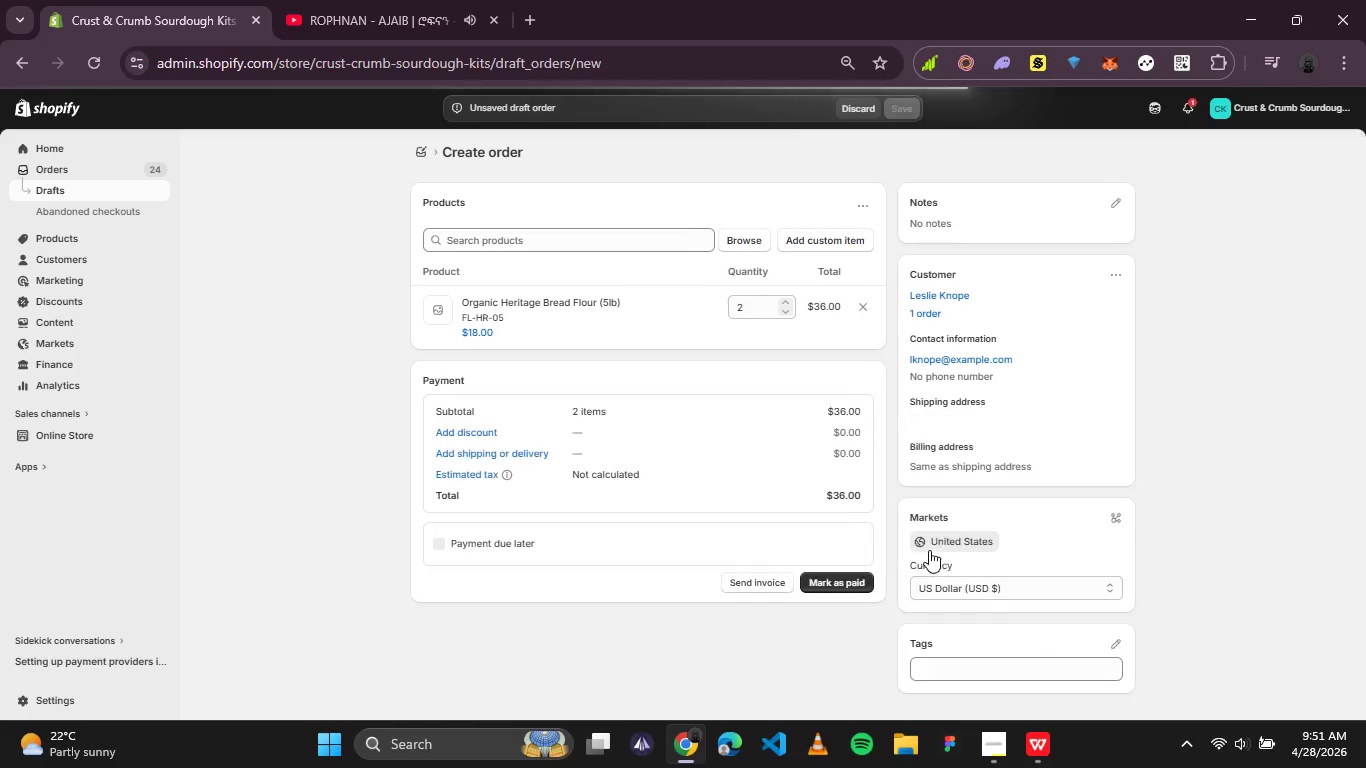 
left_click([847, 579])
 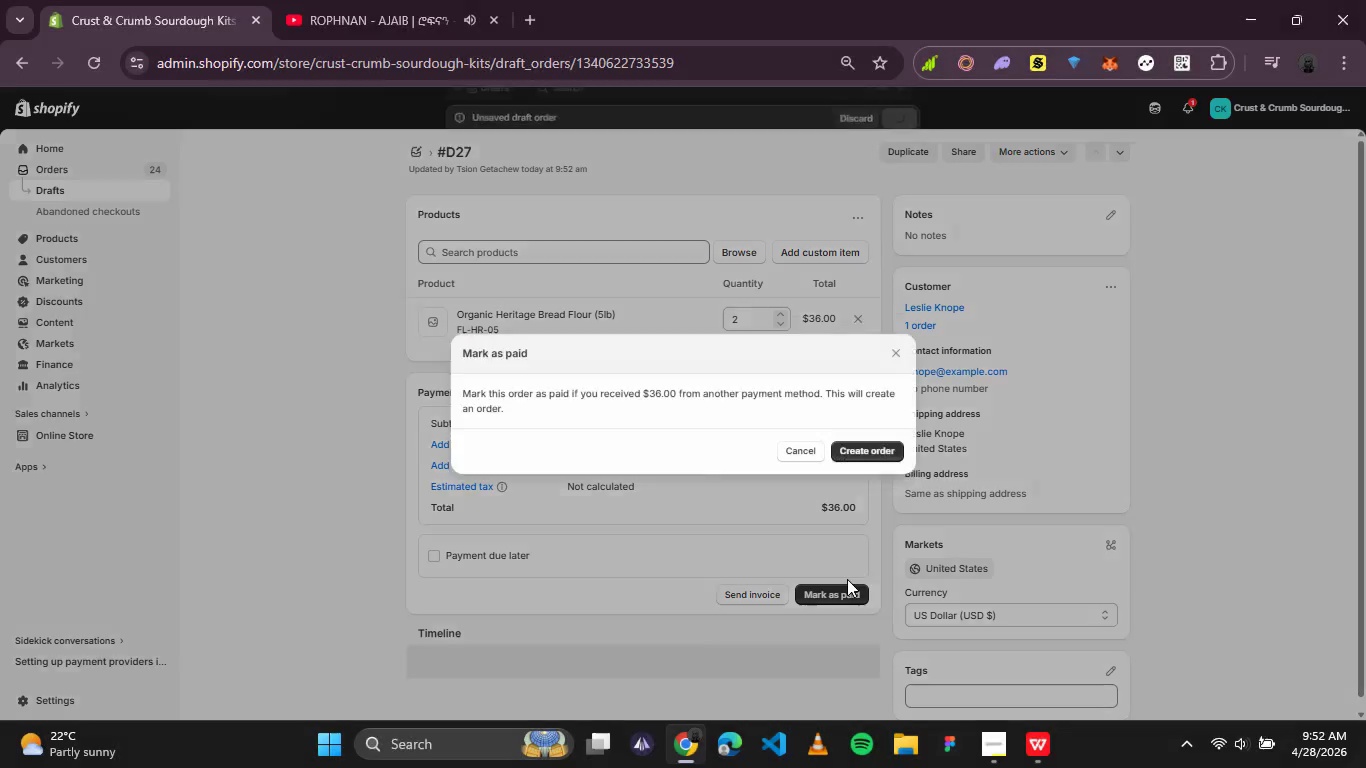 
wait(5.34)
 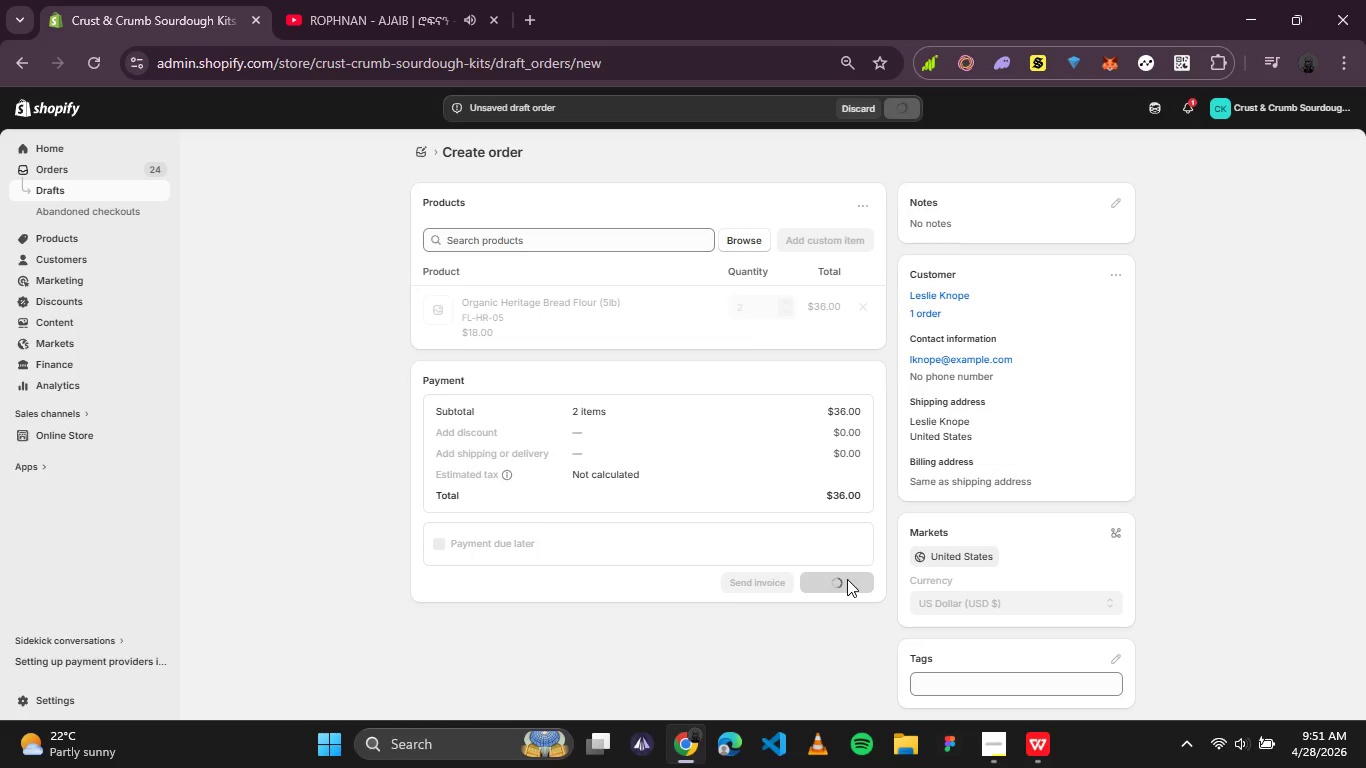 
left_click([863, 451])
 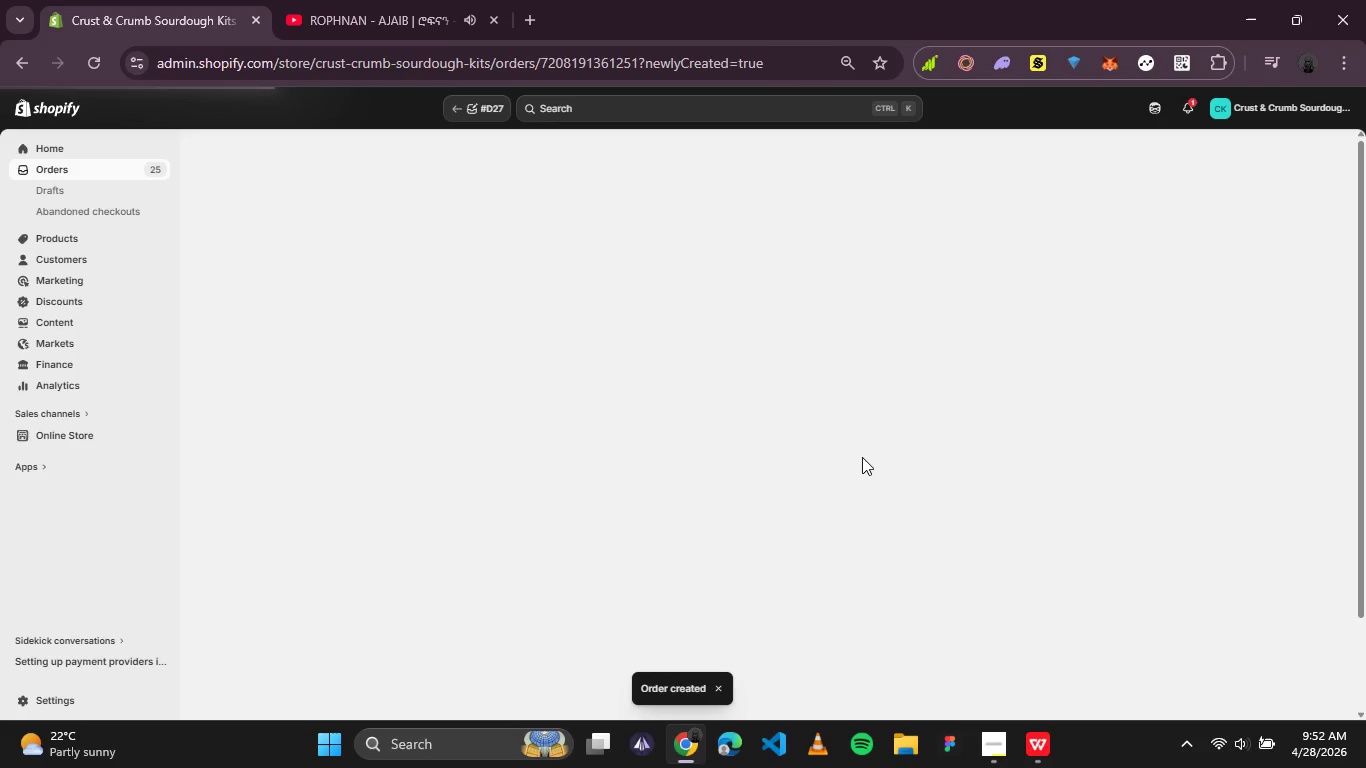 
wait(9.09)
 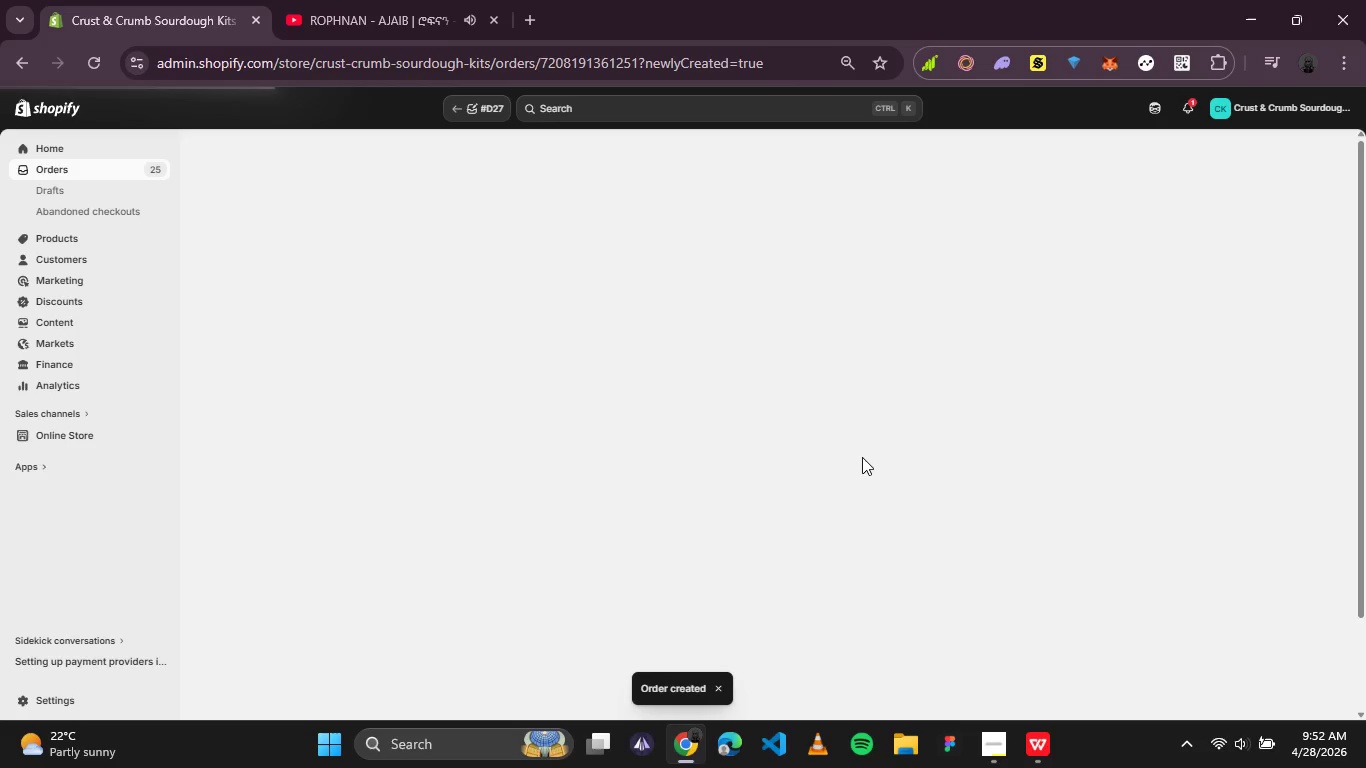 
left_click([135, 174])
 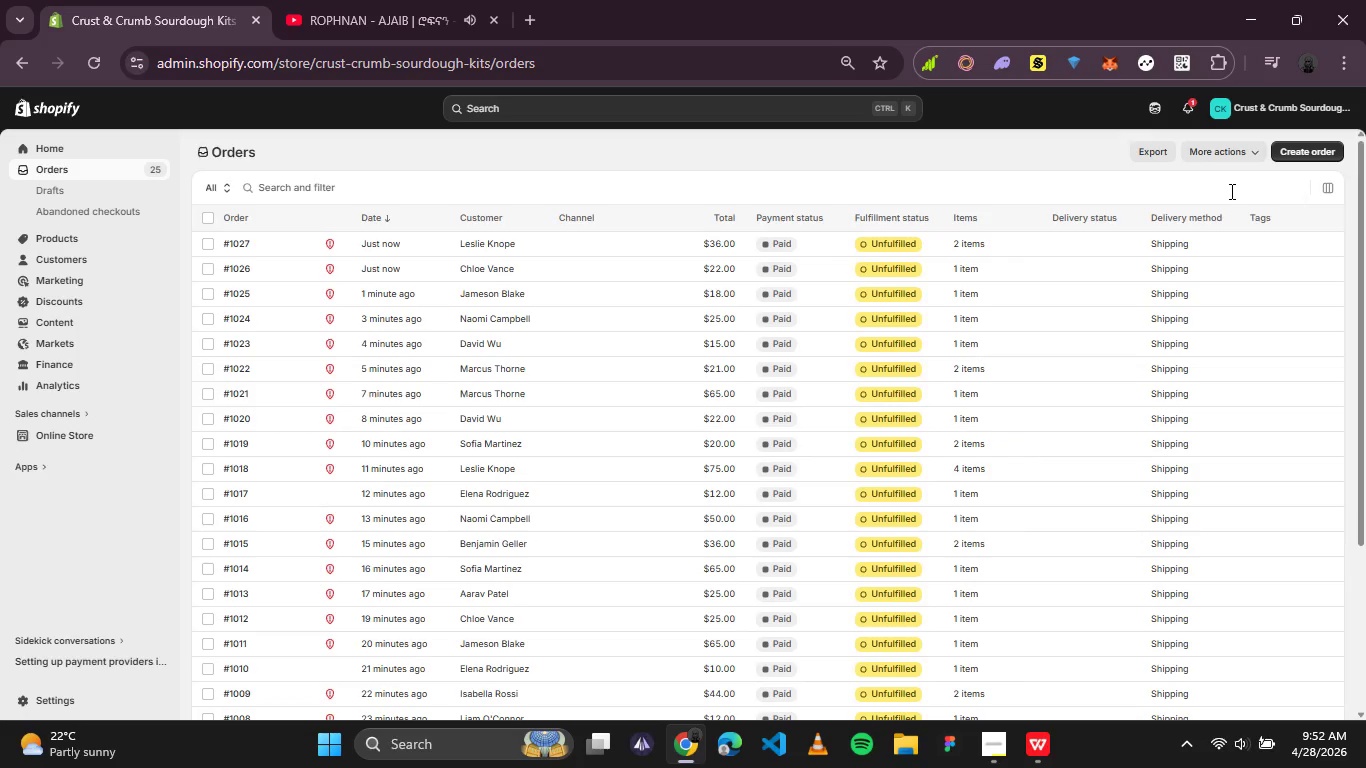 
left_click([1331, 157])
 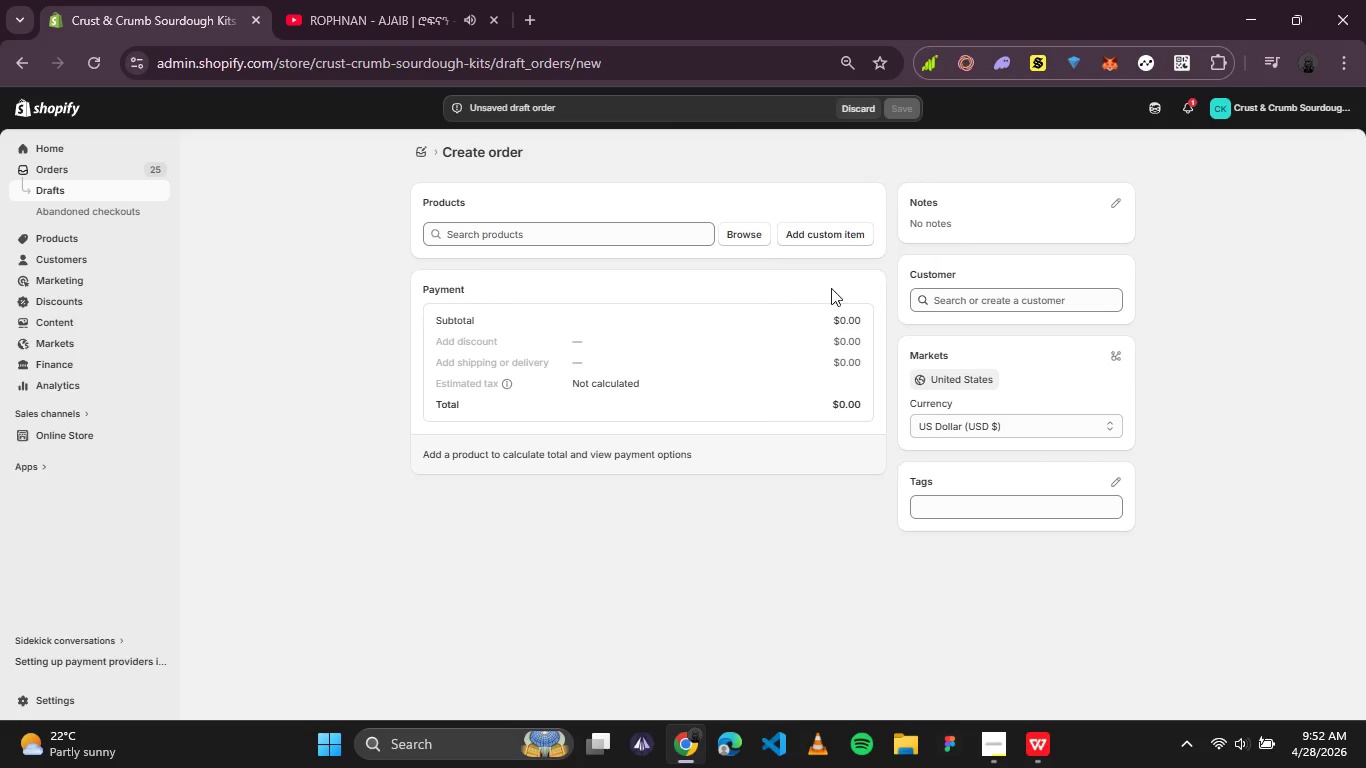 
left_click([744, 240])
 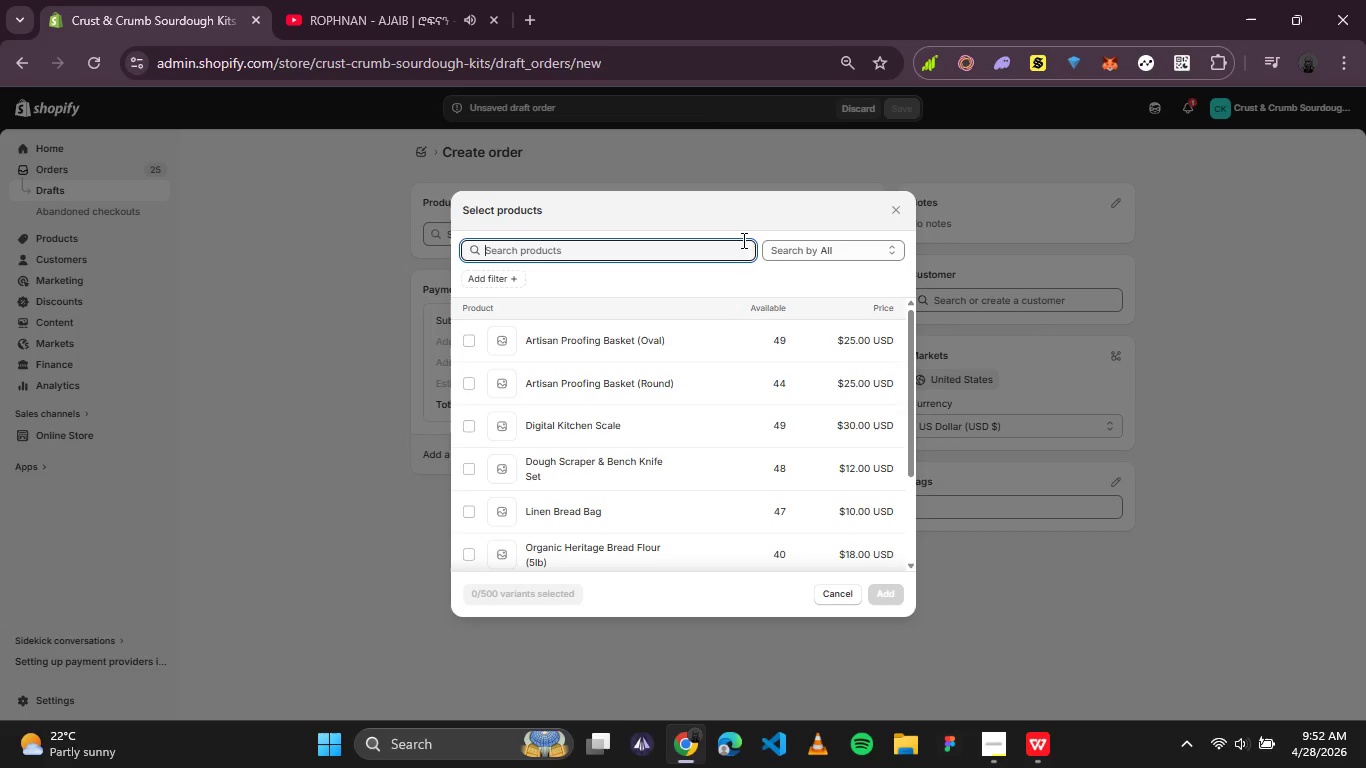 
wait(6.05)
 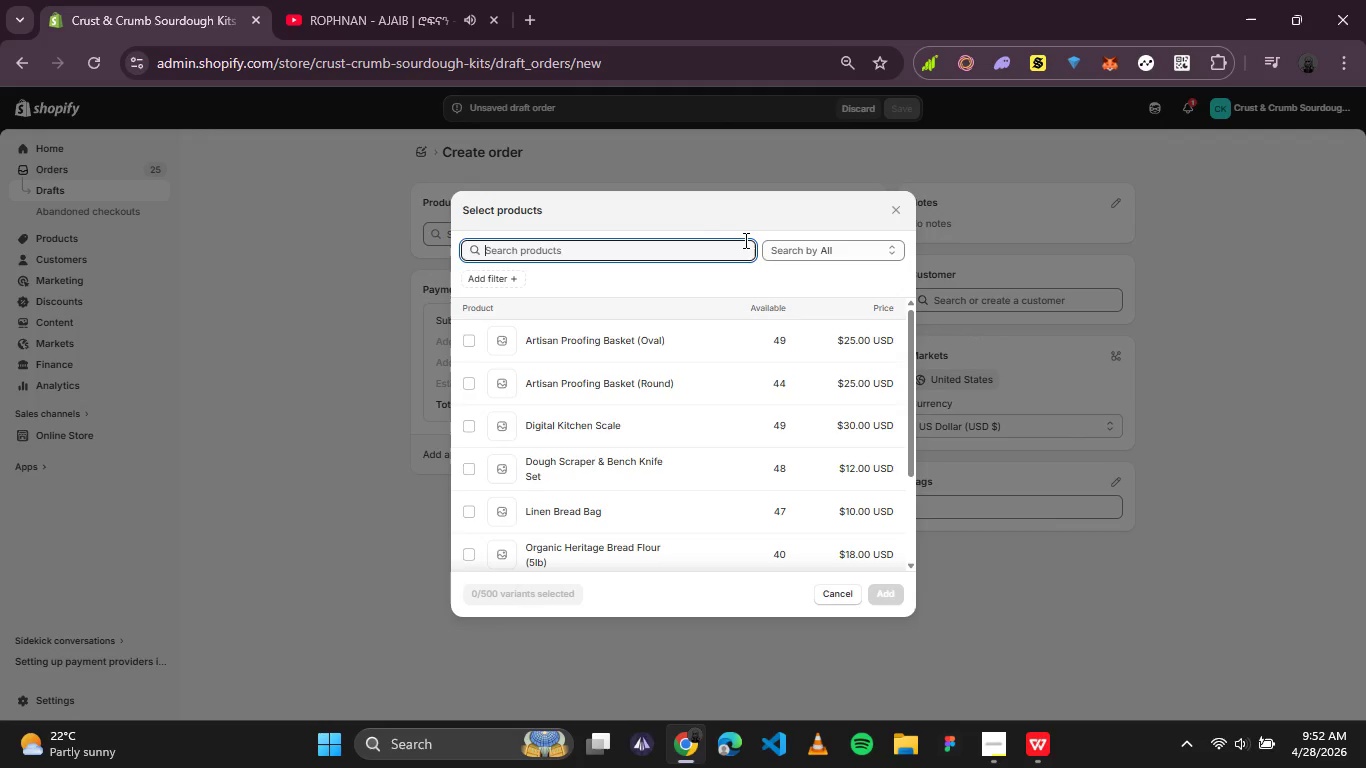 
left_click([643, 399])
 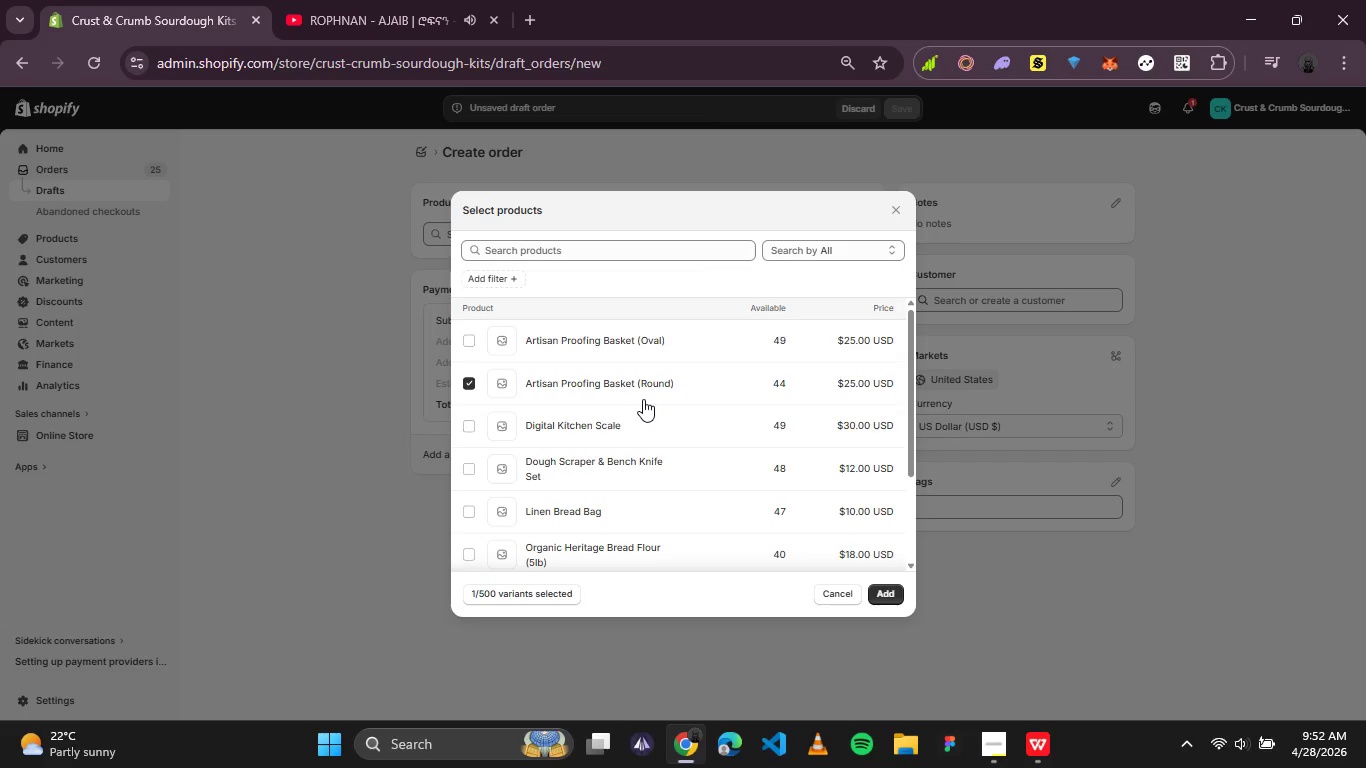 
left_click([655, 349])
 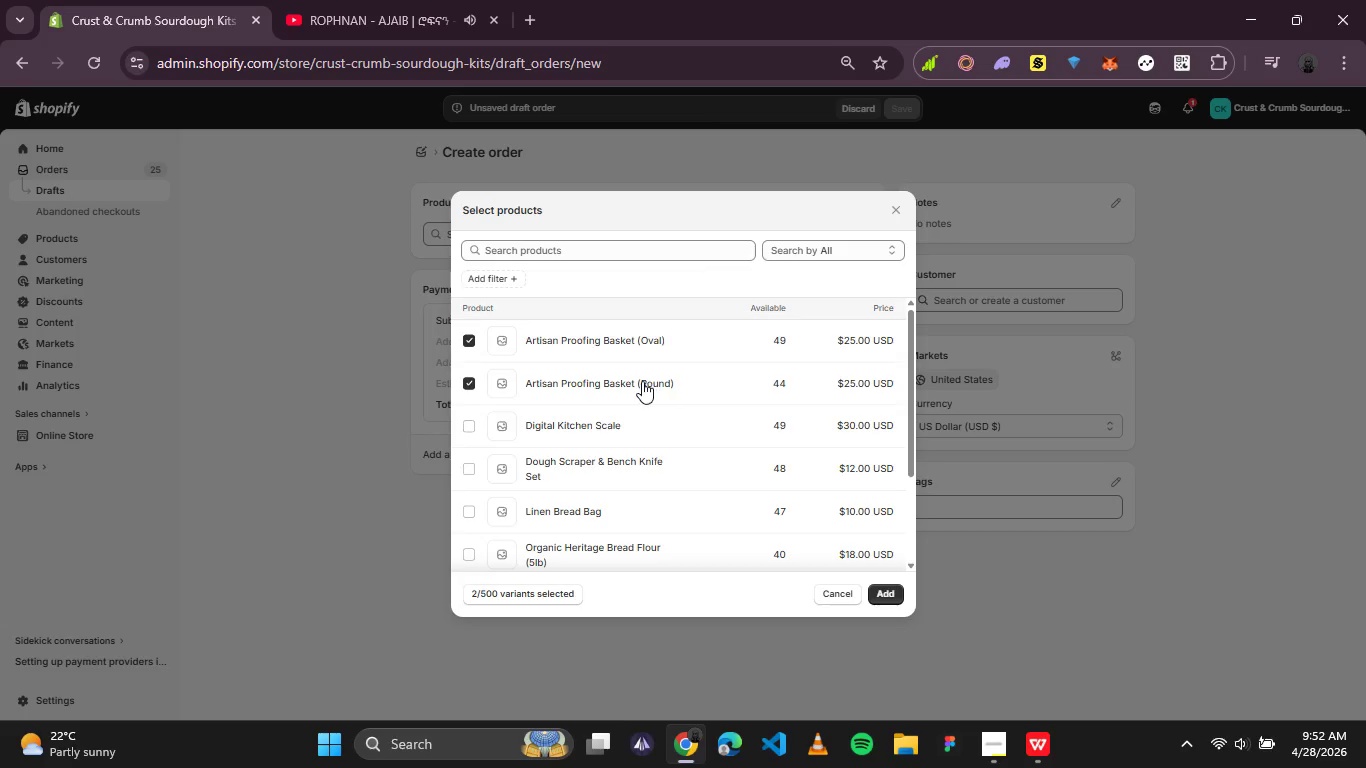 
left_click([642, 381])
 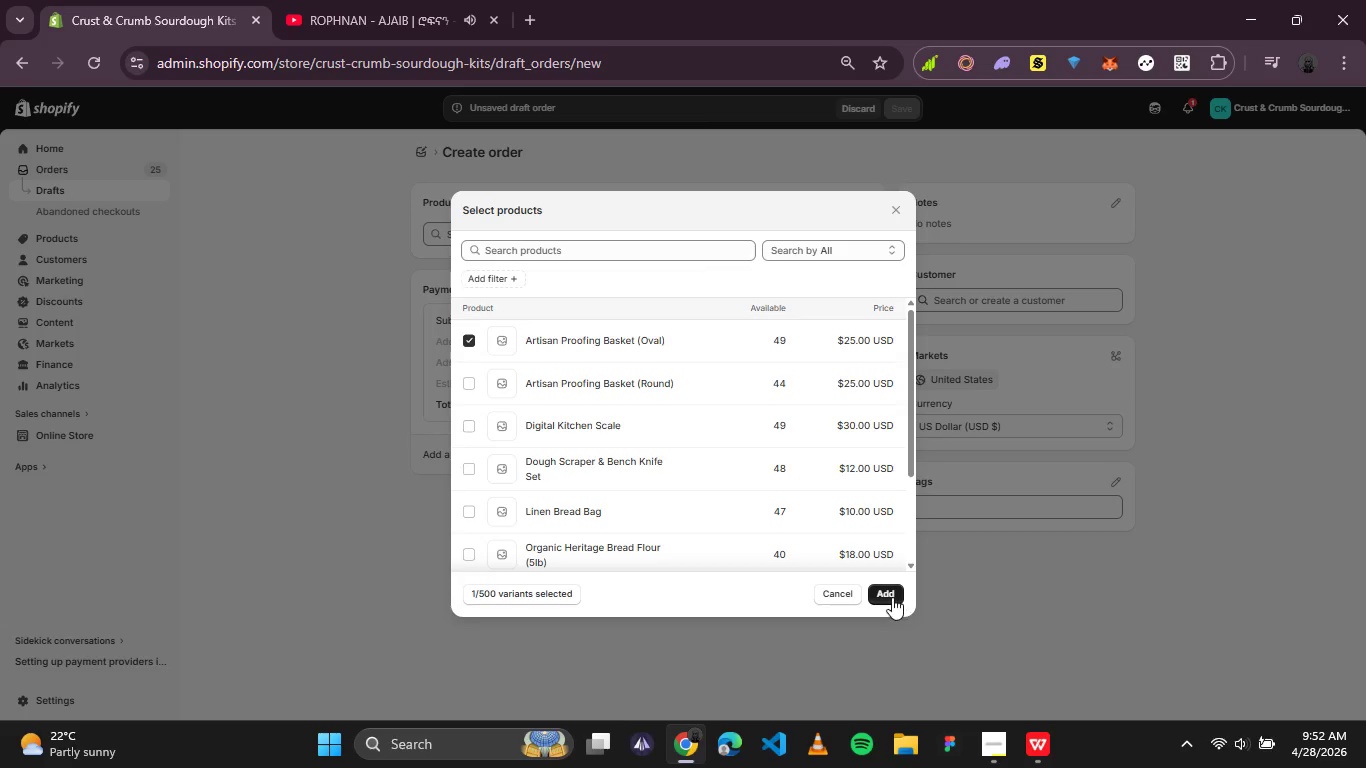 
left_click([892, 597])
 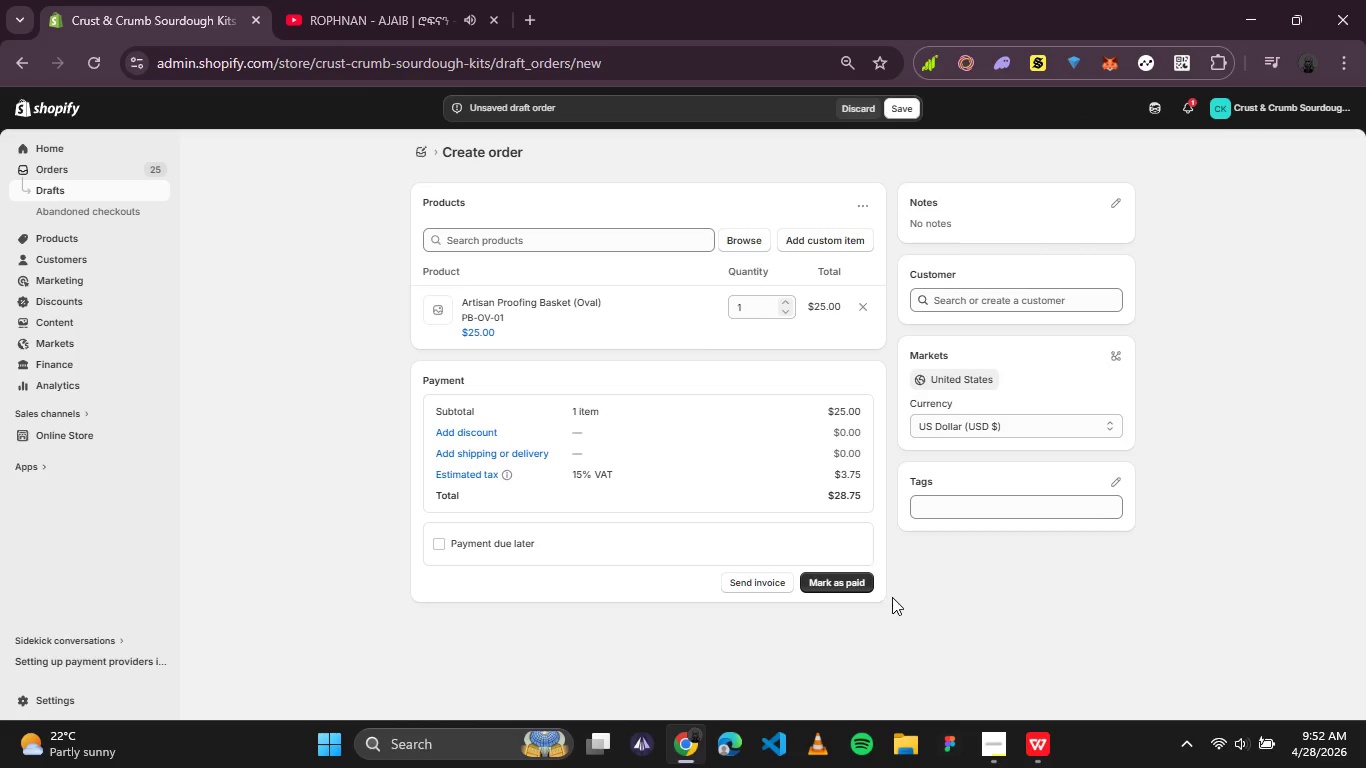 
wait(5.3)
 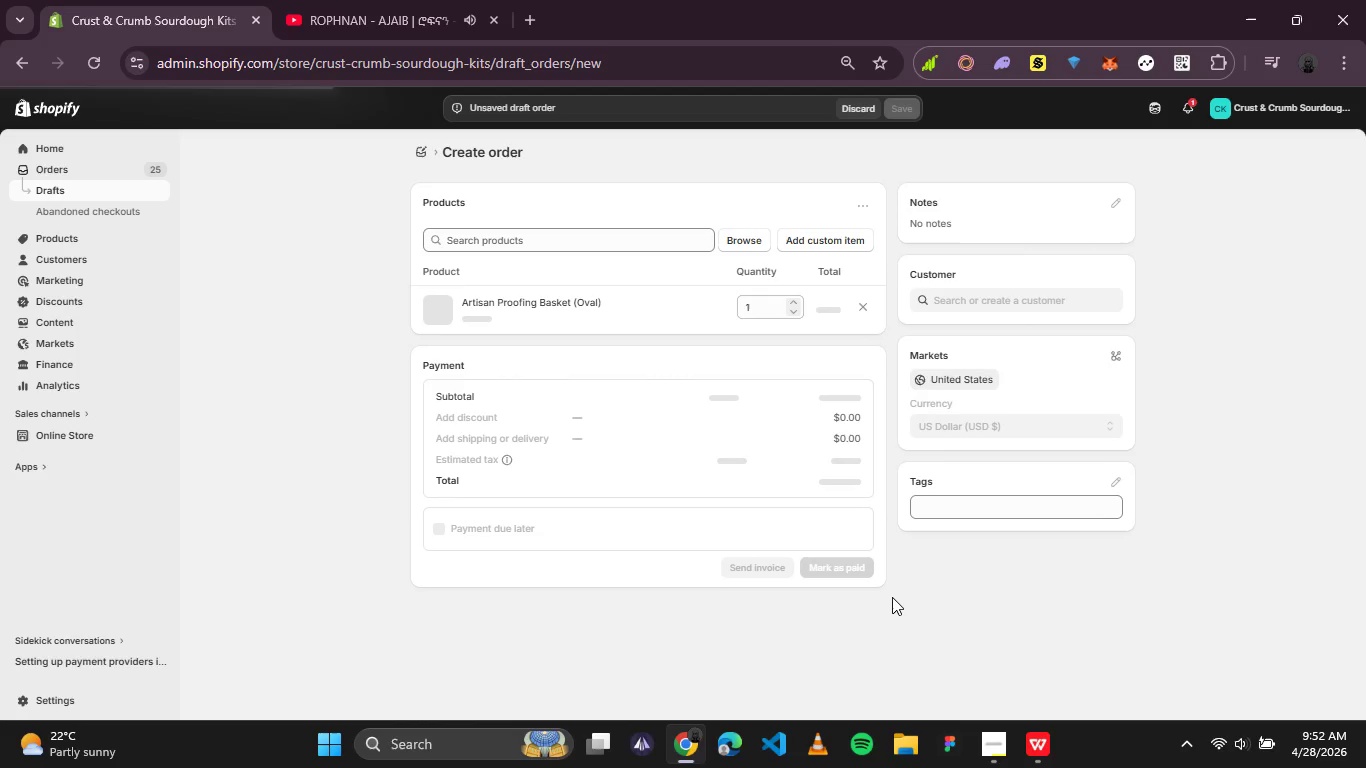 
left_click([987, 306])
 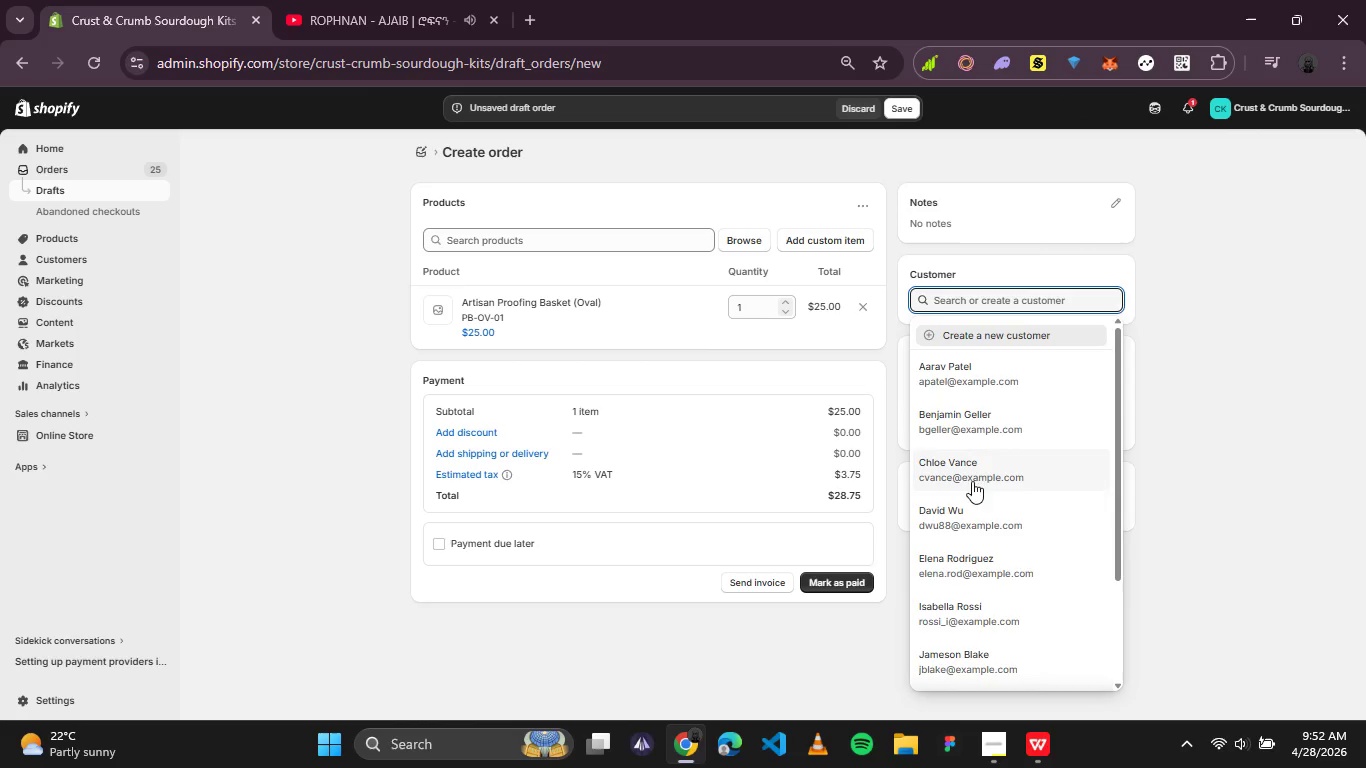 
scroll: coordinate [978, 600], scroll_direction: down, amount: 3.0
 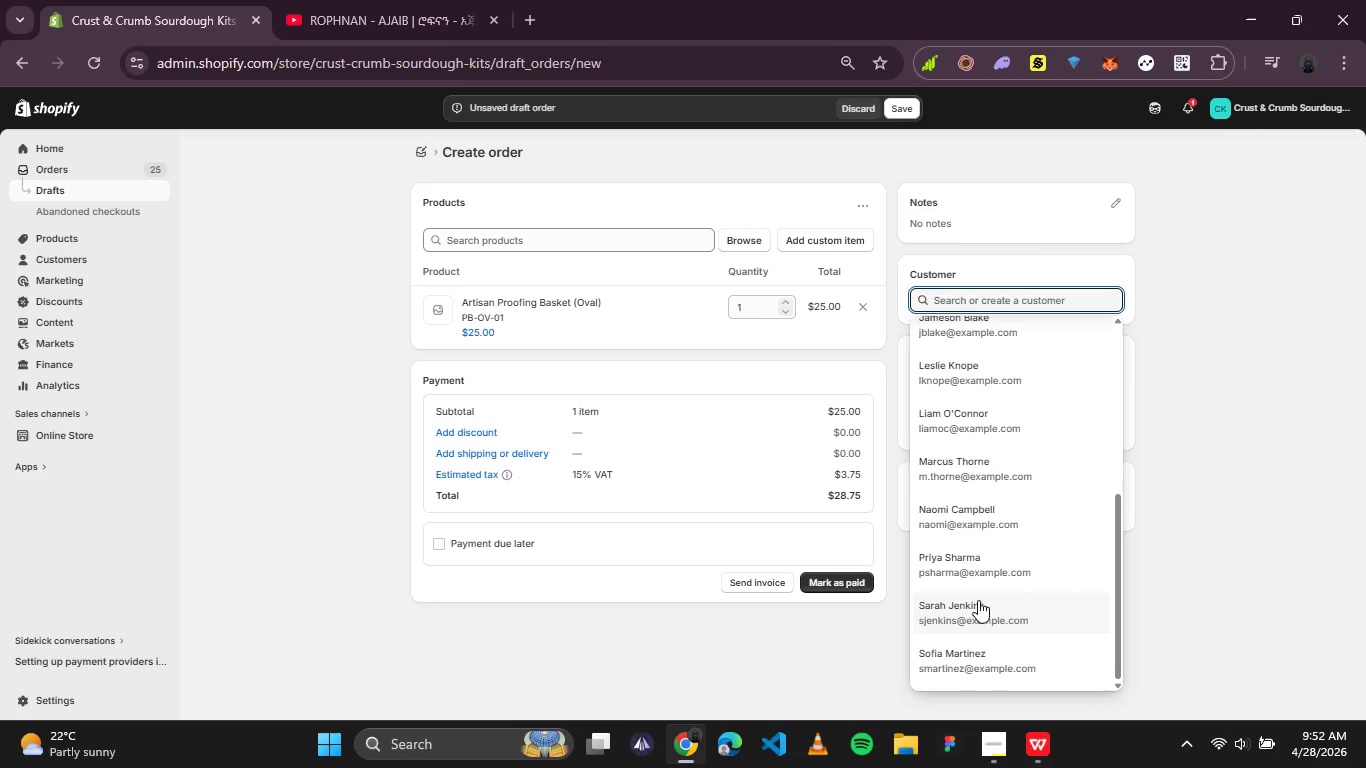 
scroll: coordinate [978, 600], scroll_direction: none, amount: 0.0
 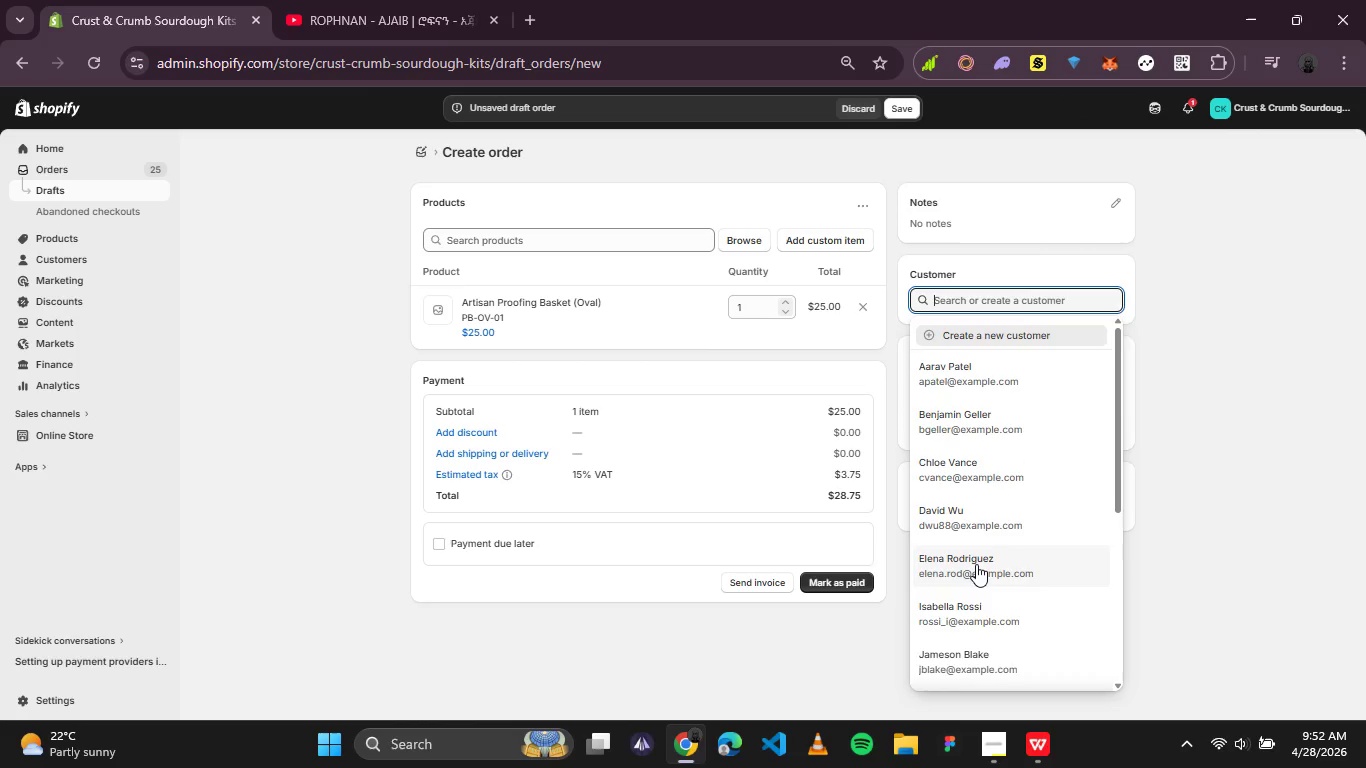 
left_click([976, 564])
 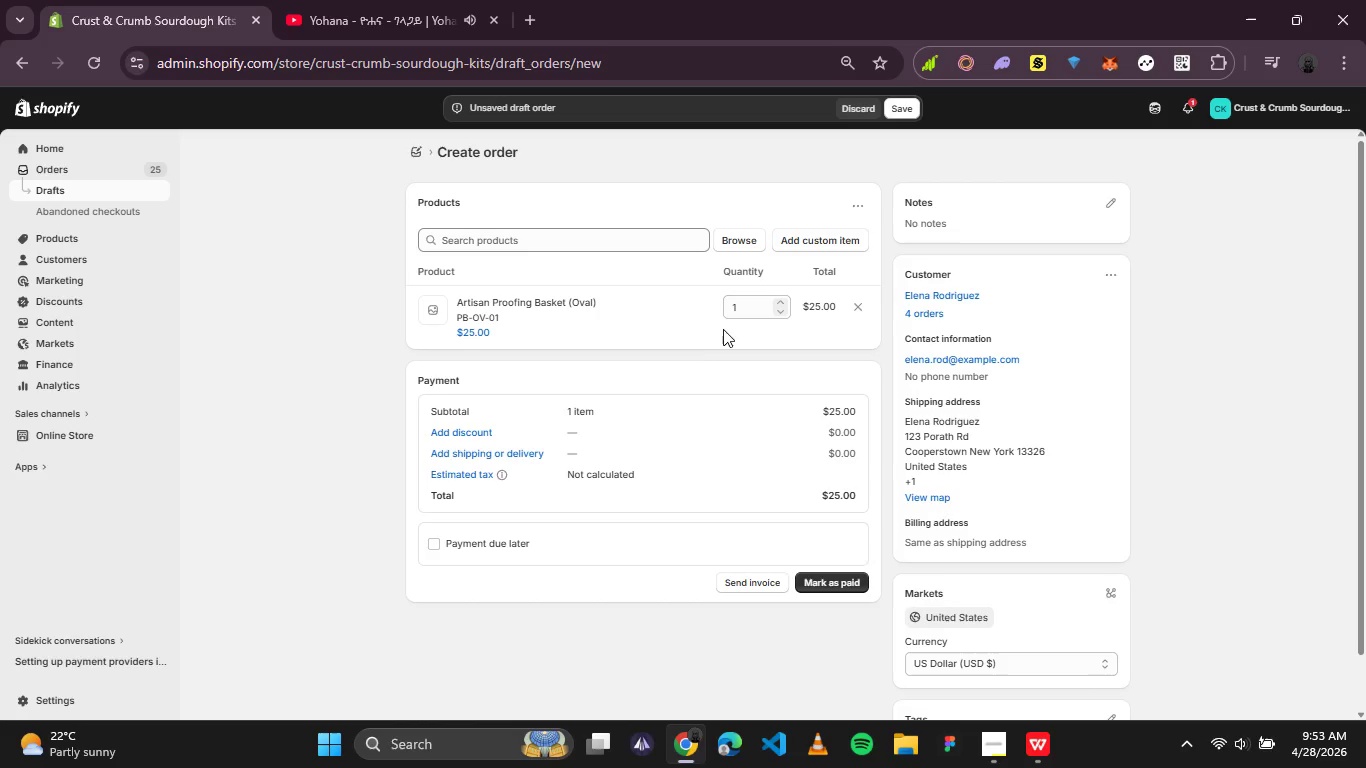 
wait(49.17)
 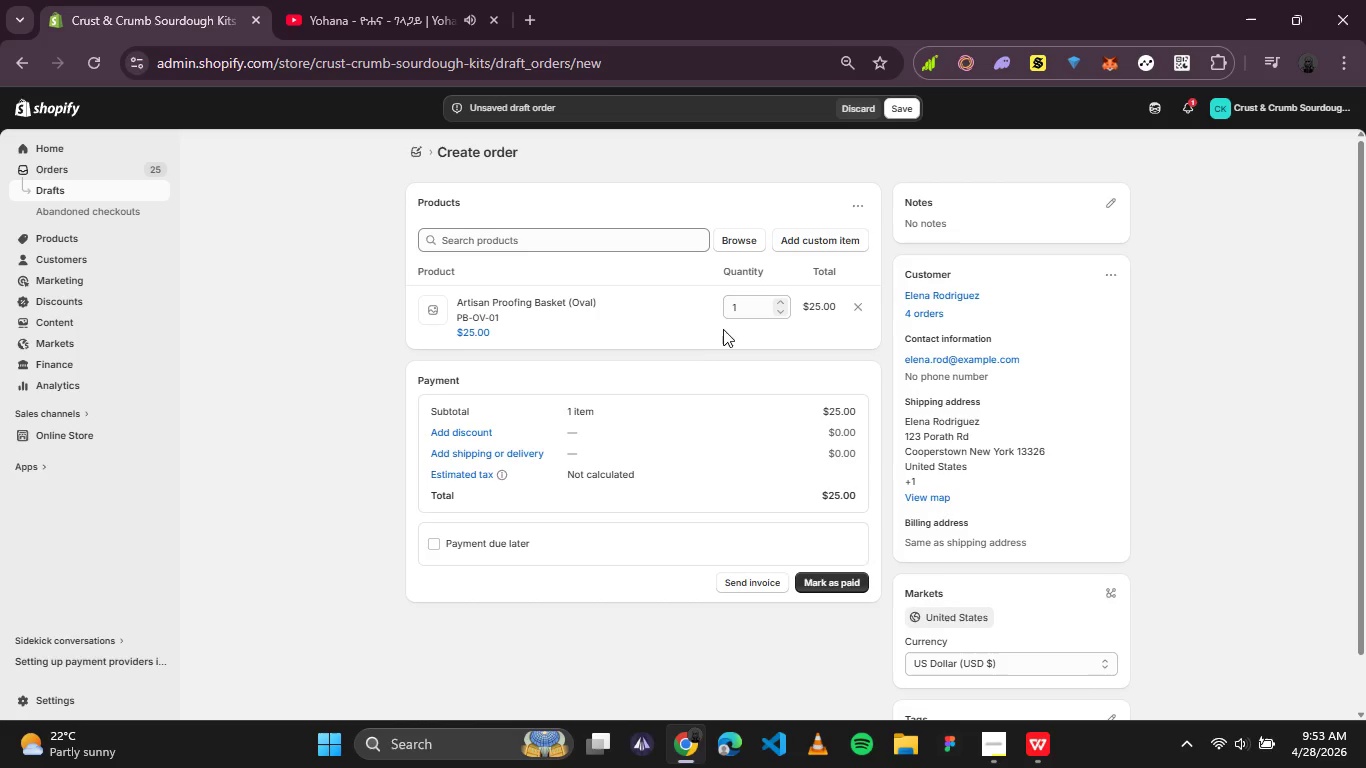 
left_click([505, 441])
 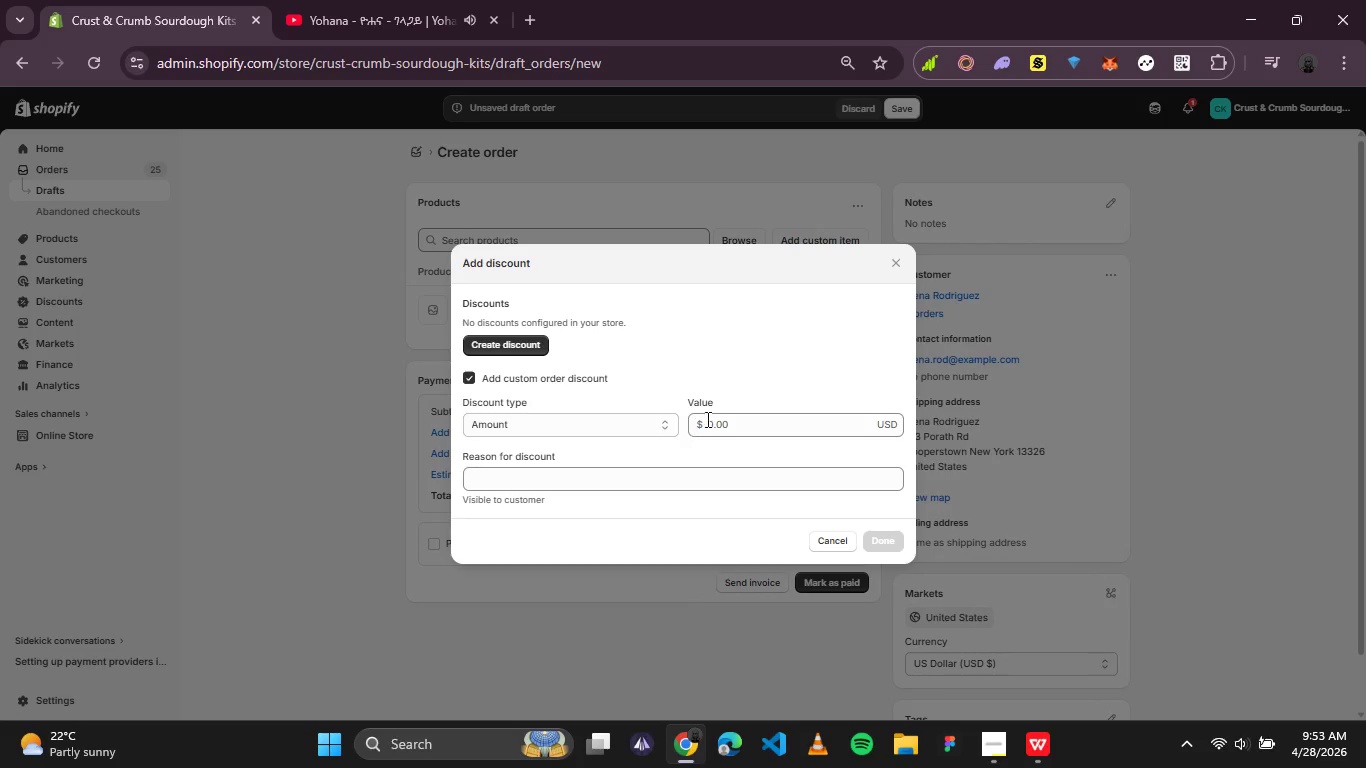 
left_click([747, 419])
 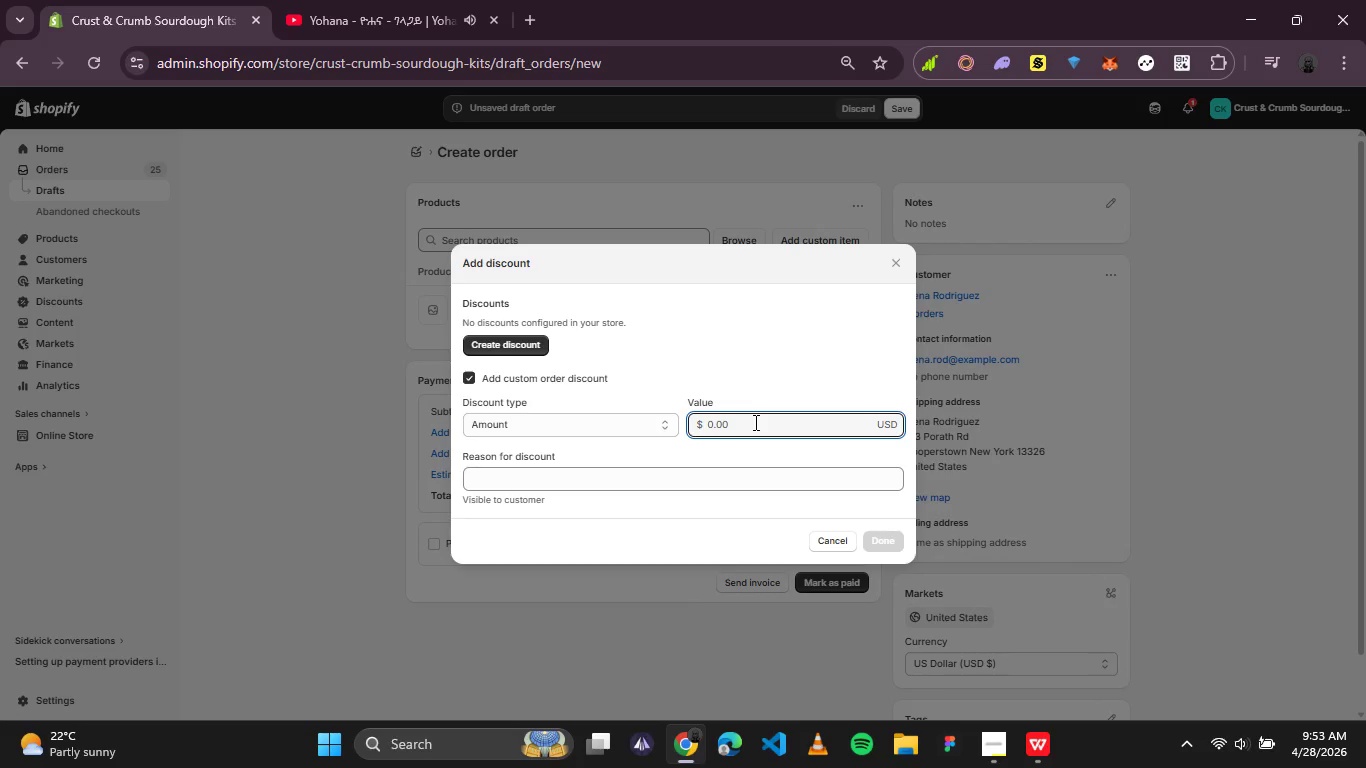 
type(10)
 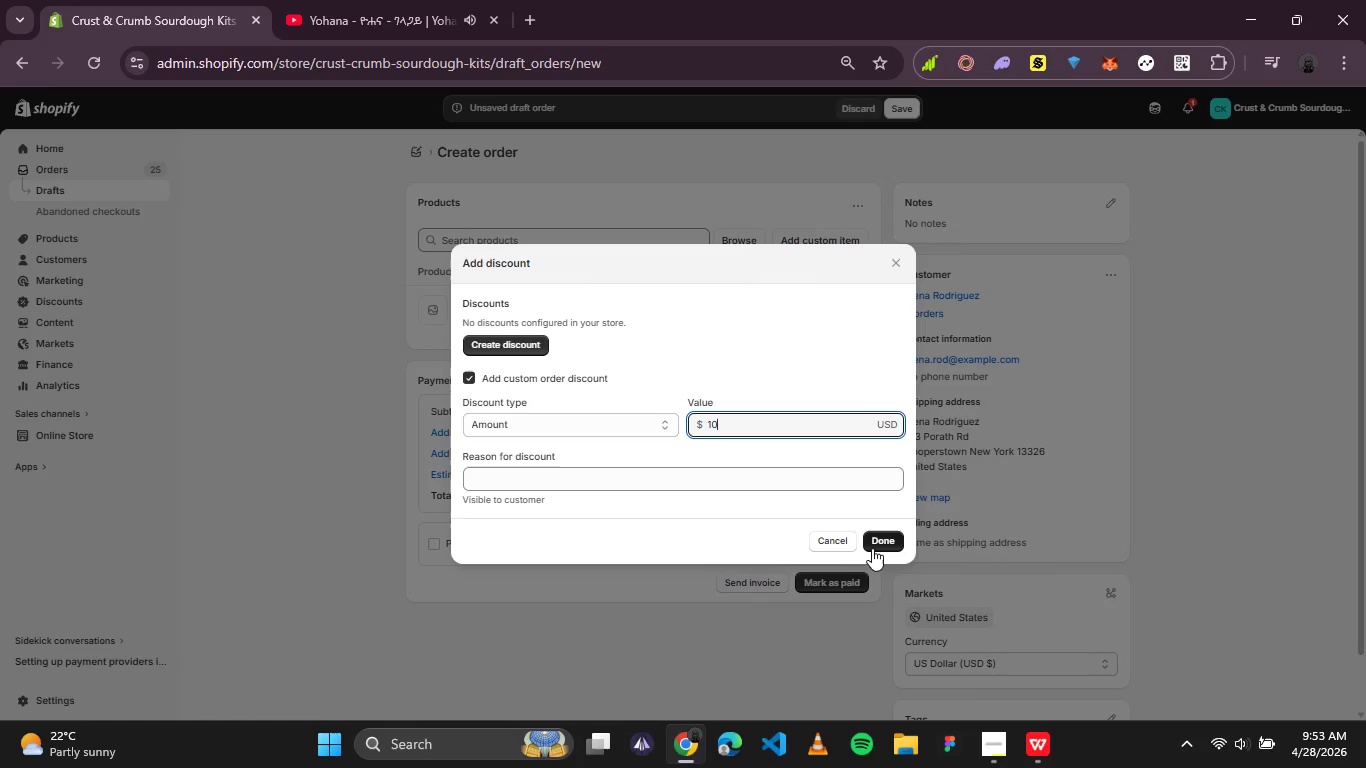 
left_click([874, 548])
 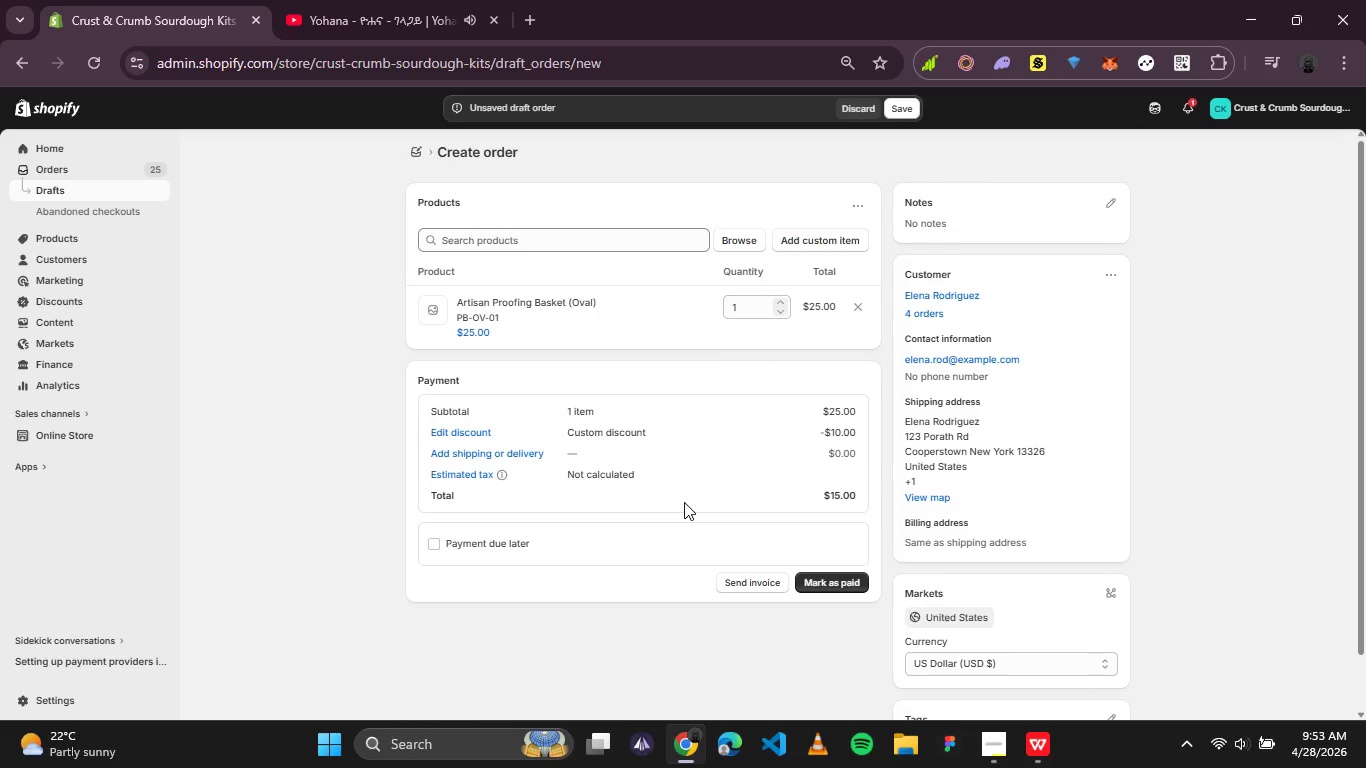 
wait(20.3)
 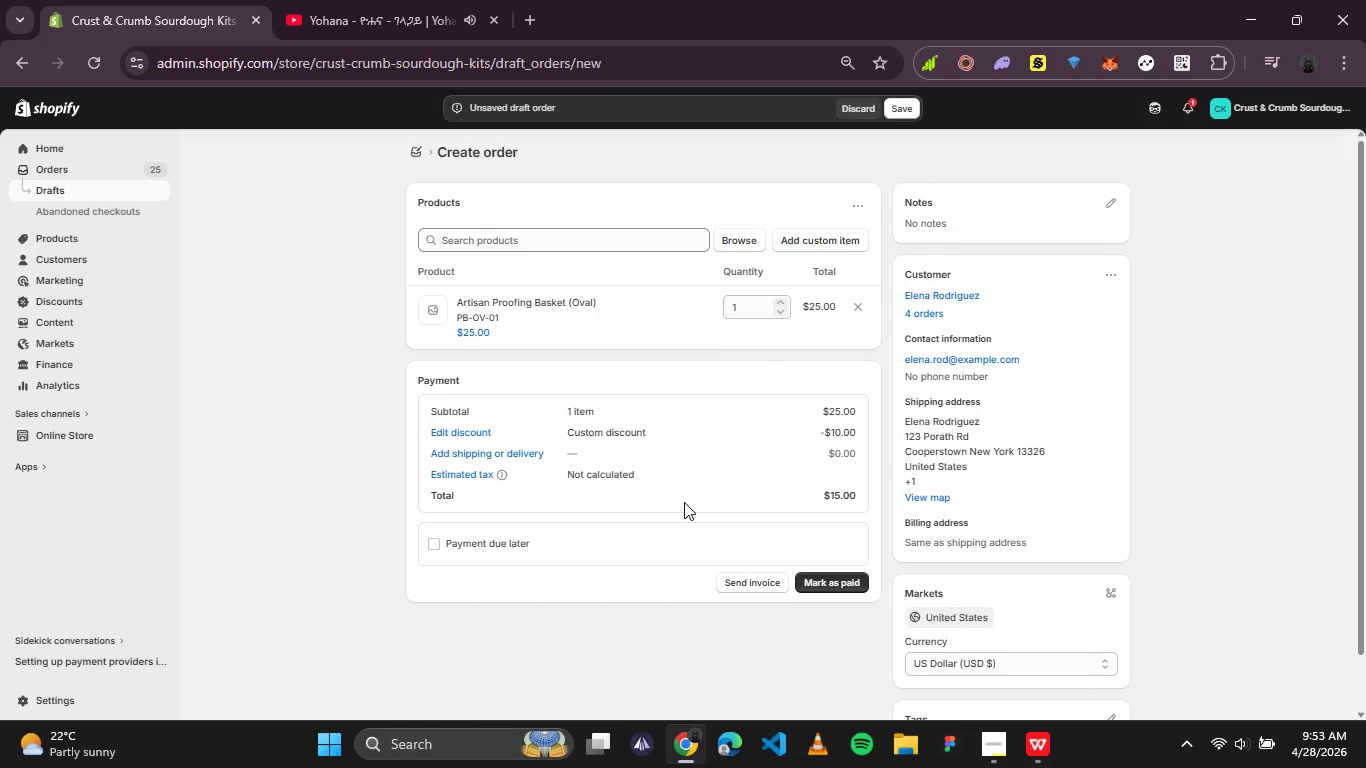 
left_click([837, 587])
 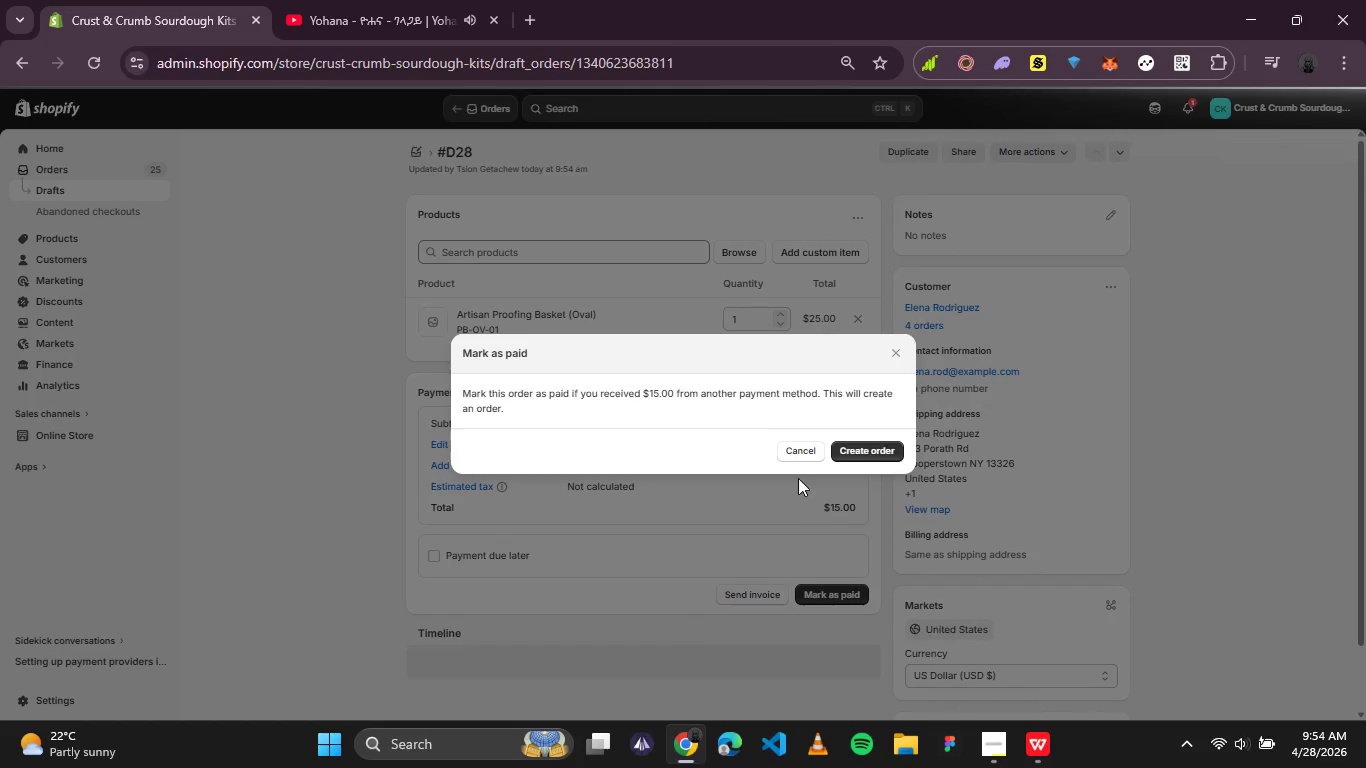 
wait(6.59)
 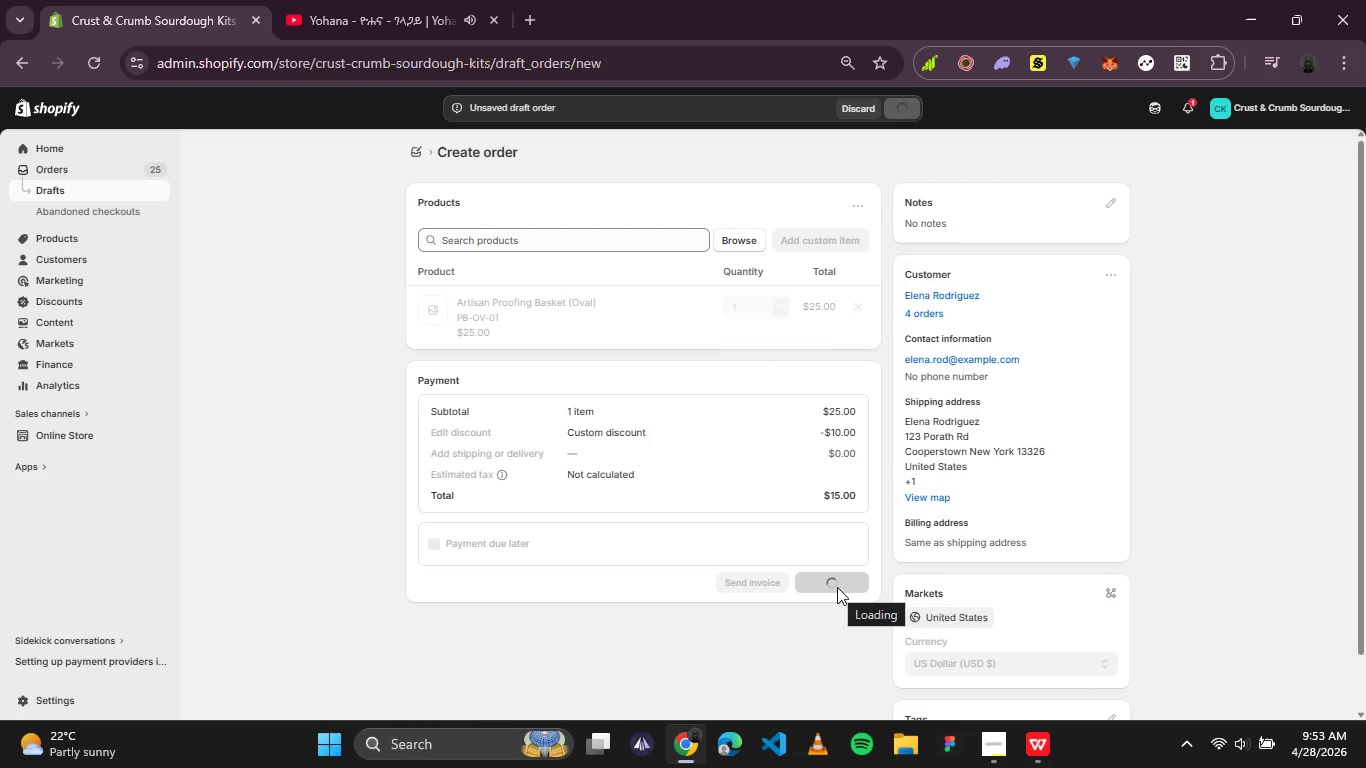 
left_click([885, 450])
 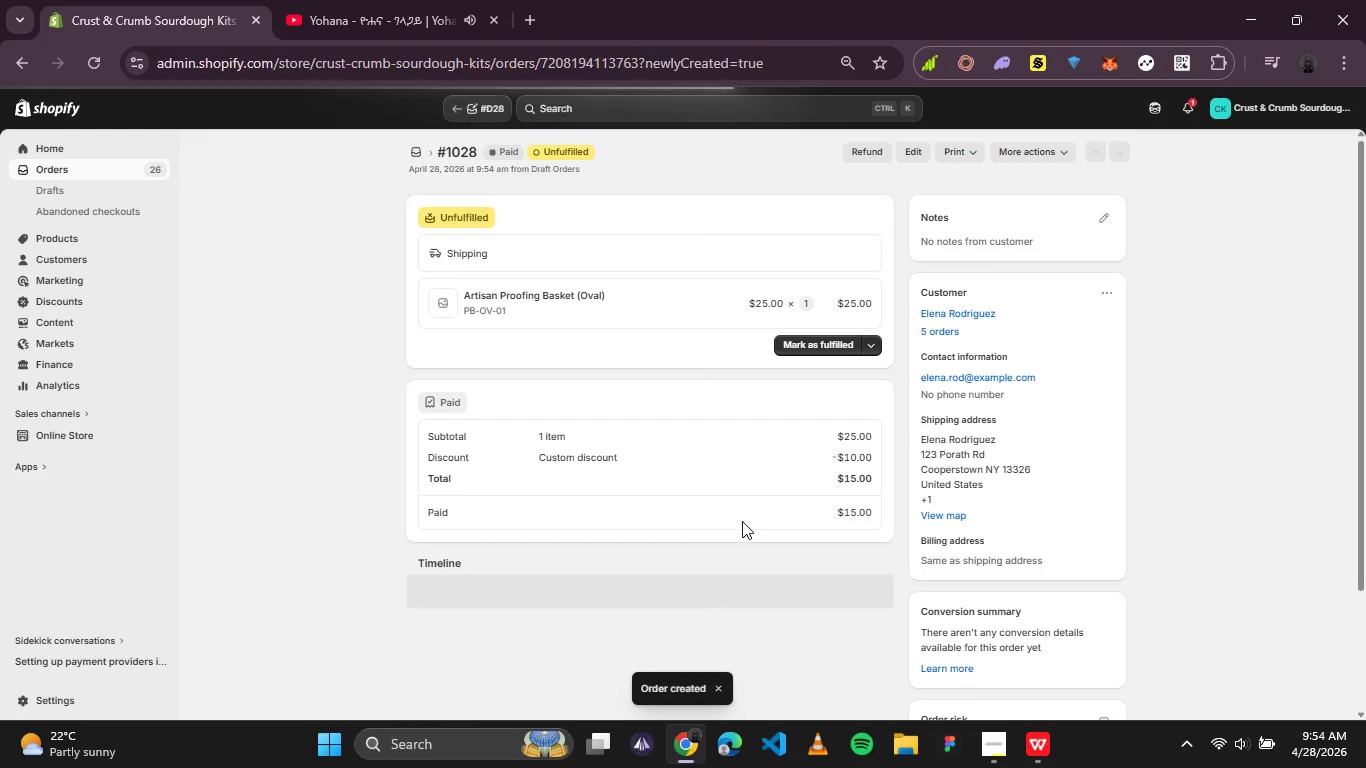 
wait(6.33)
 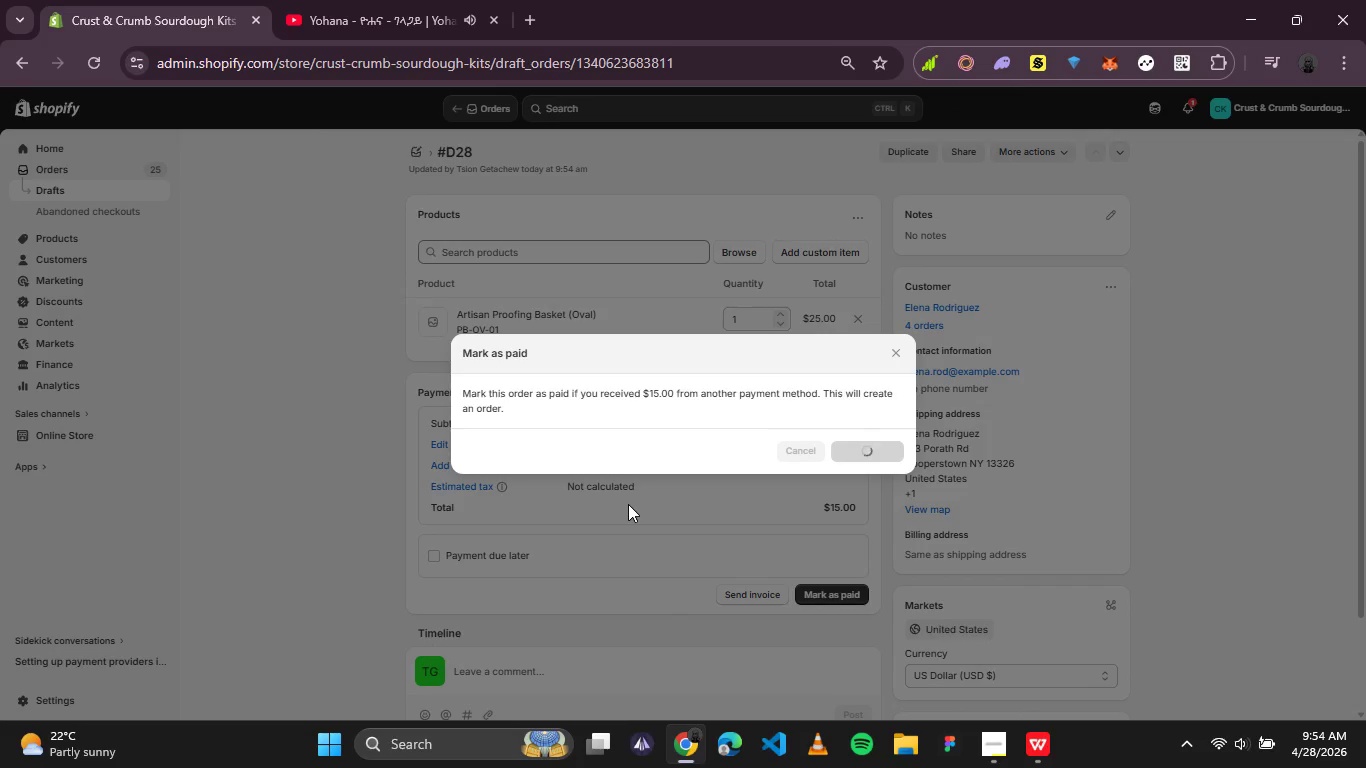 
left_click([138, 169])
 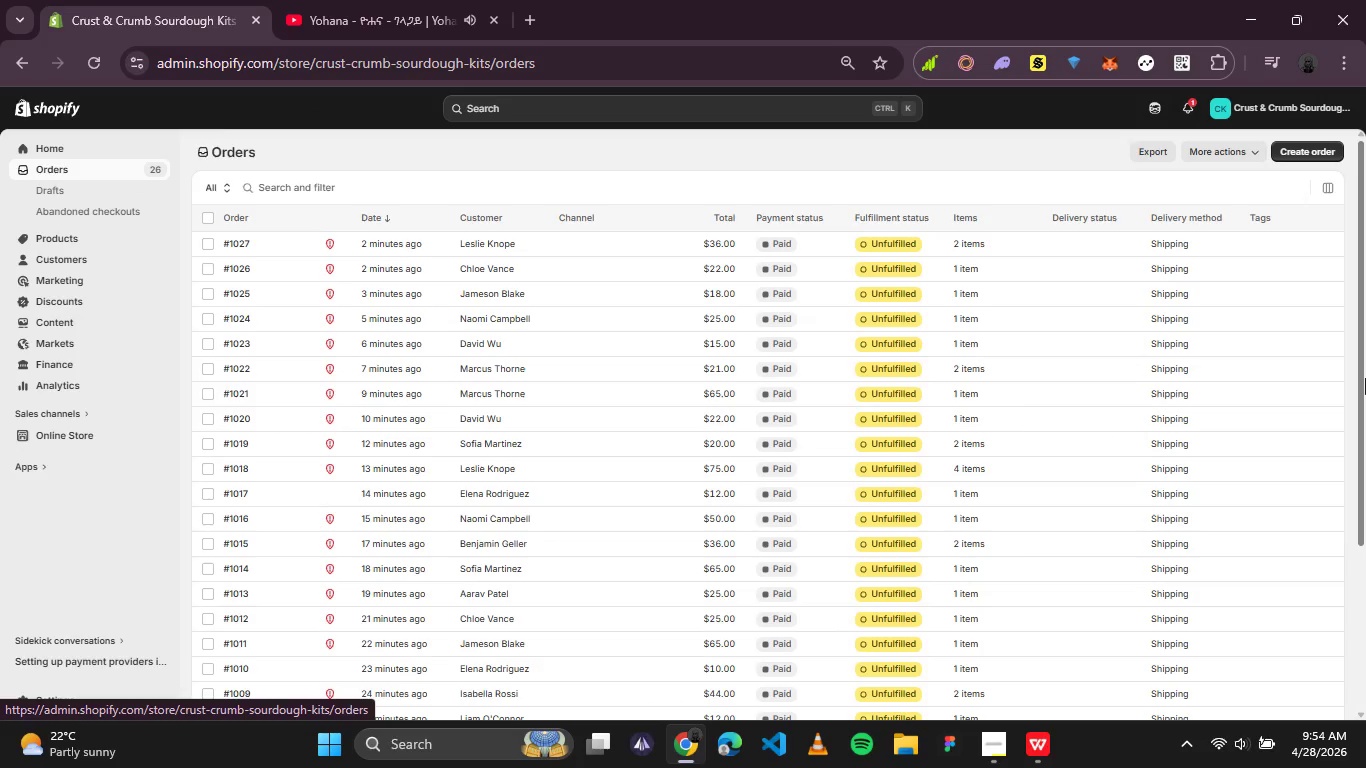 
wait(6.42)
 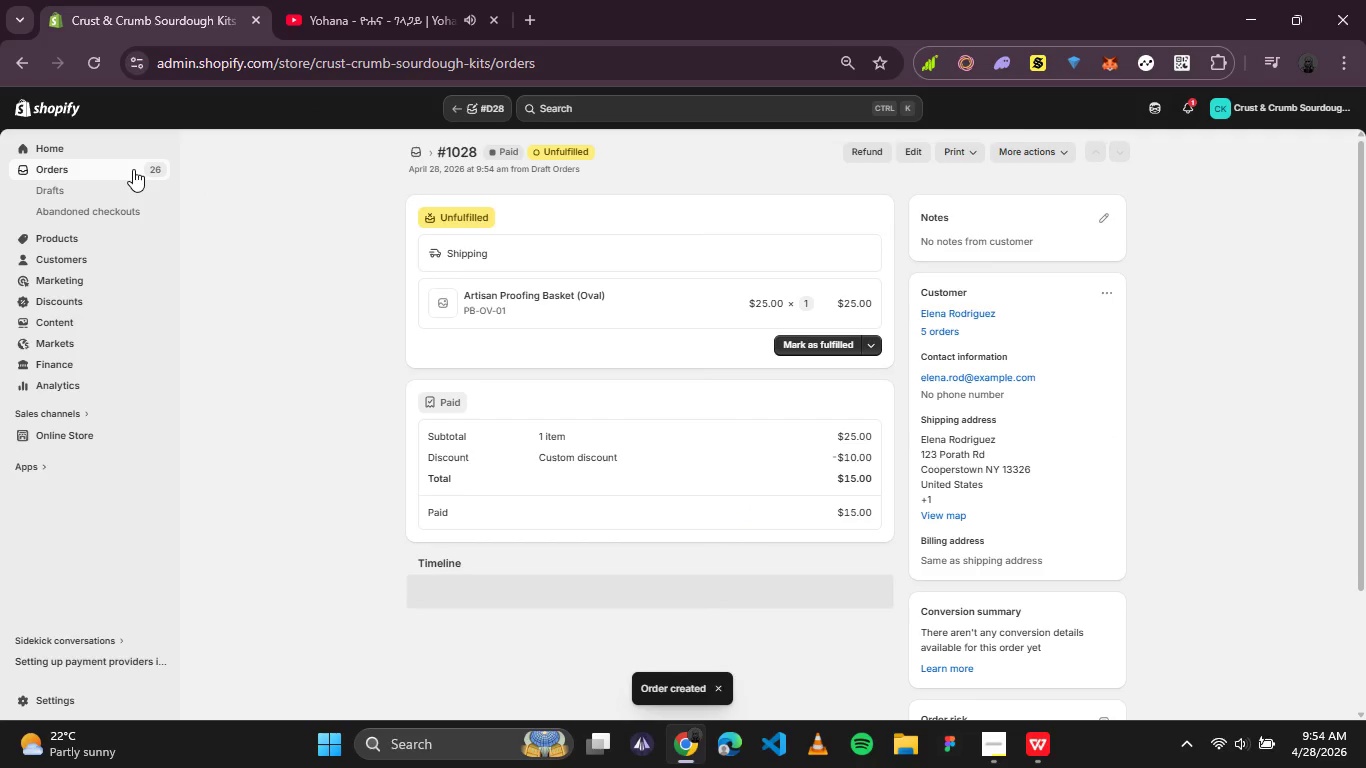 
left_click([1314, 149])
 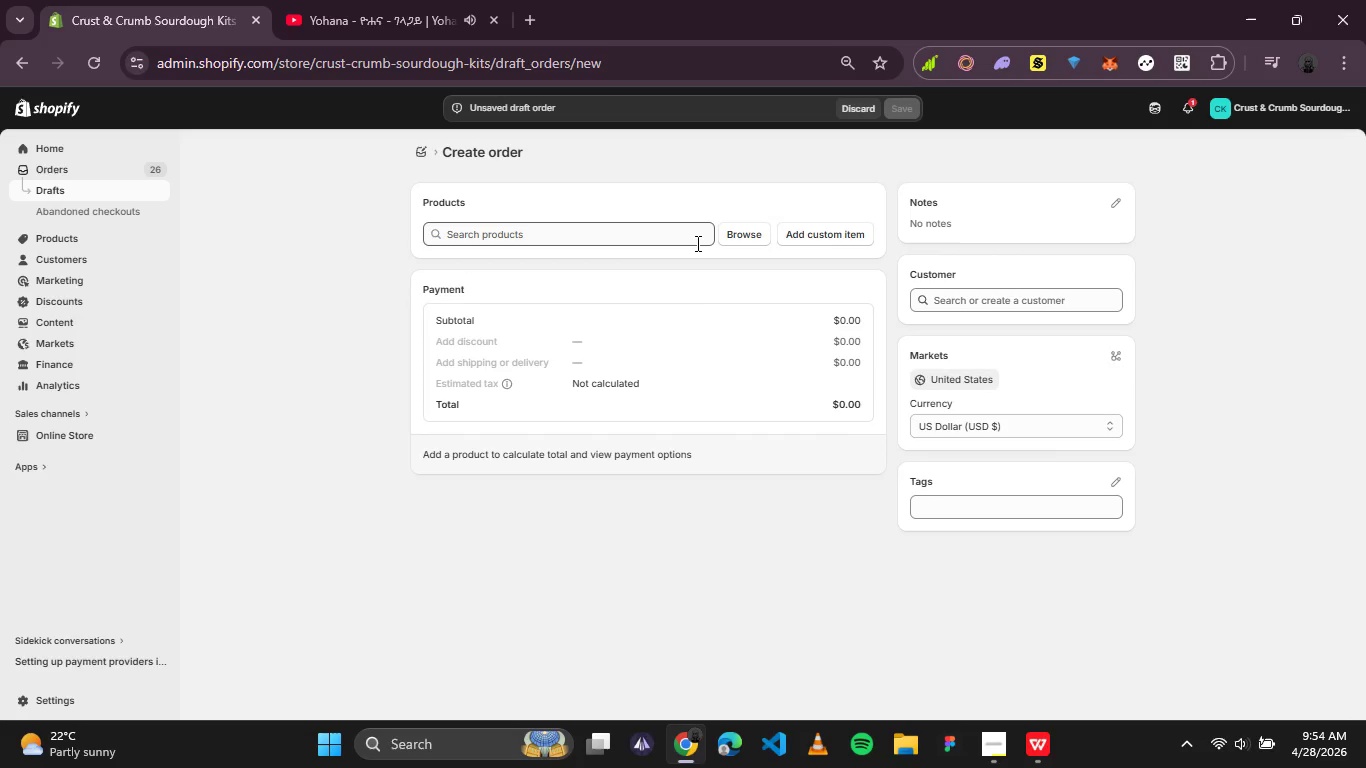 
wait(6.06)
 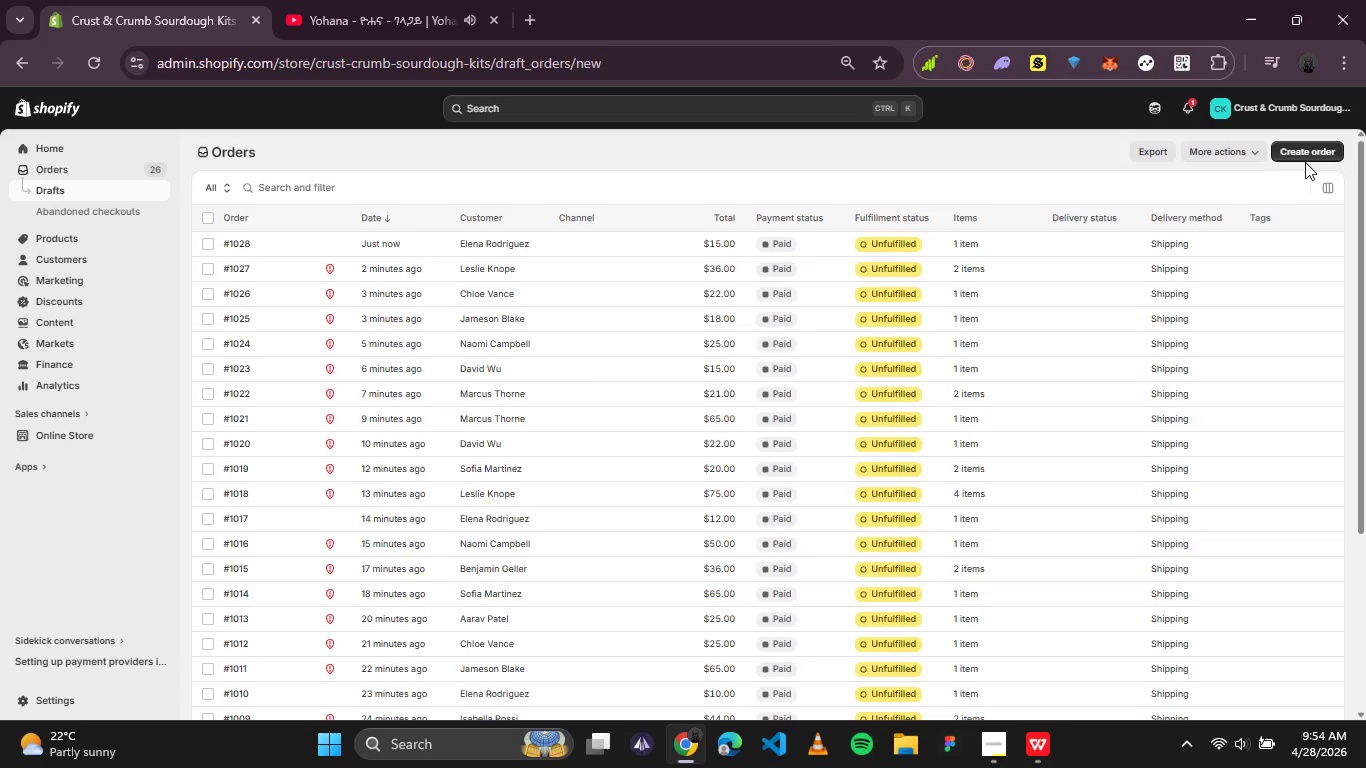 
left_click([756, 230])
 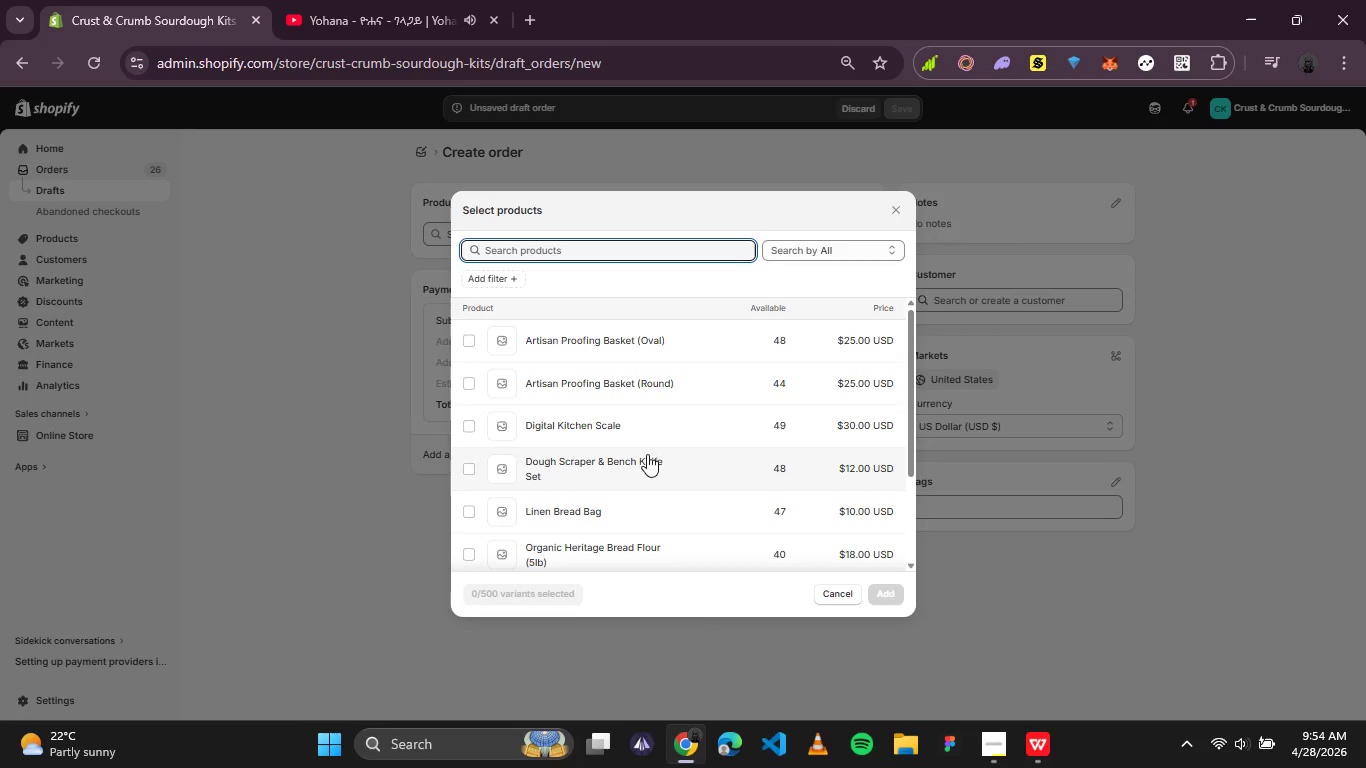 
left_click([627, 435])
 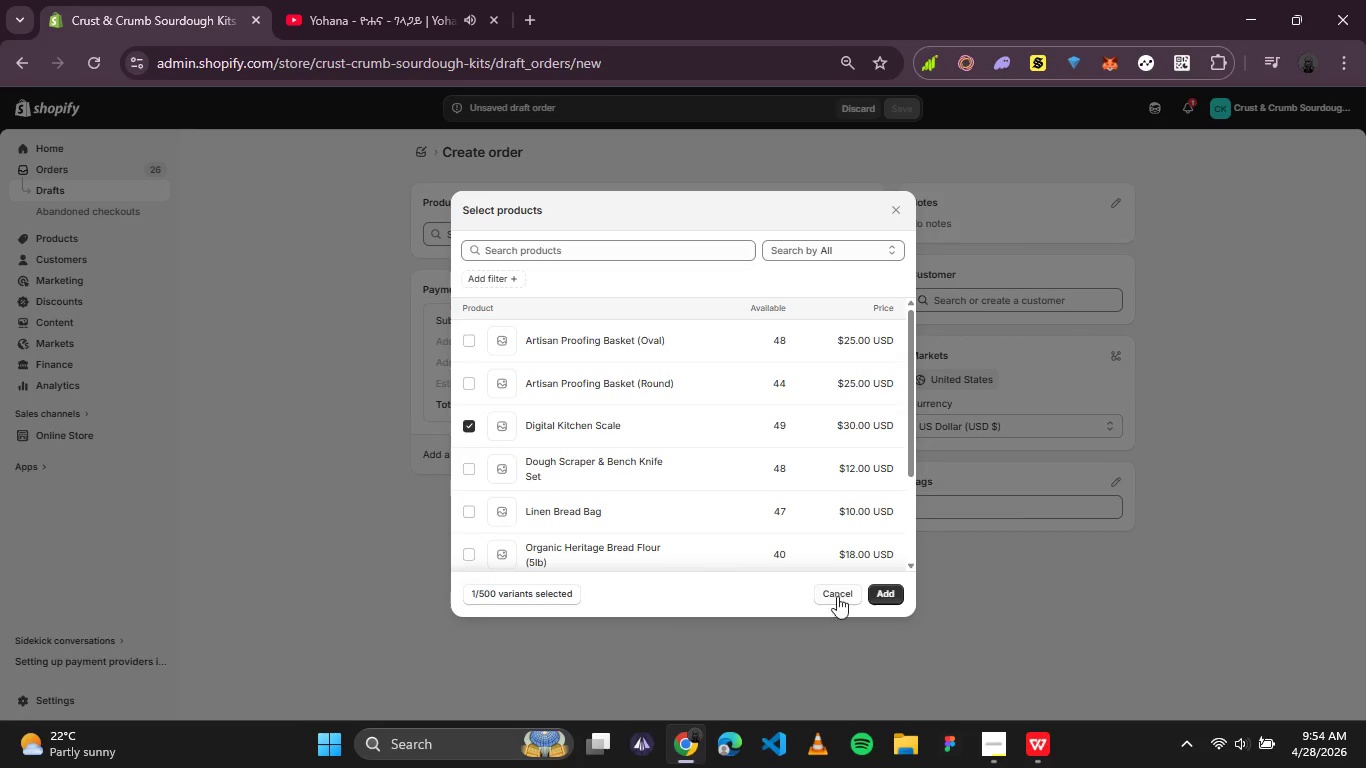 
left_click([877, 589])
 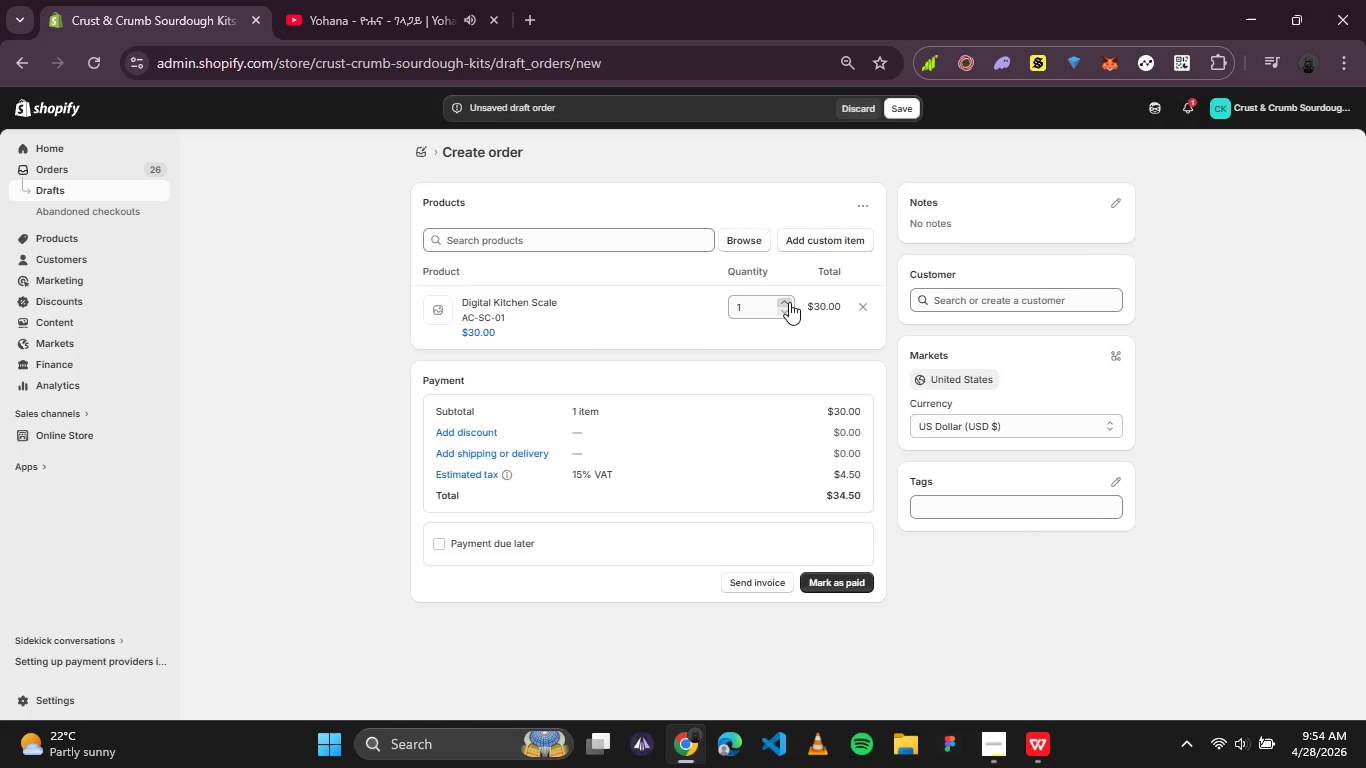 
wait(8.44)
 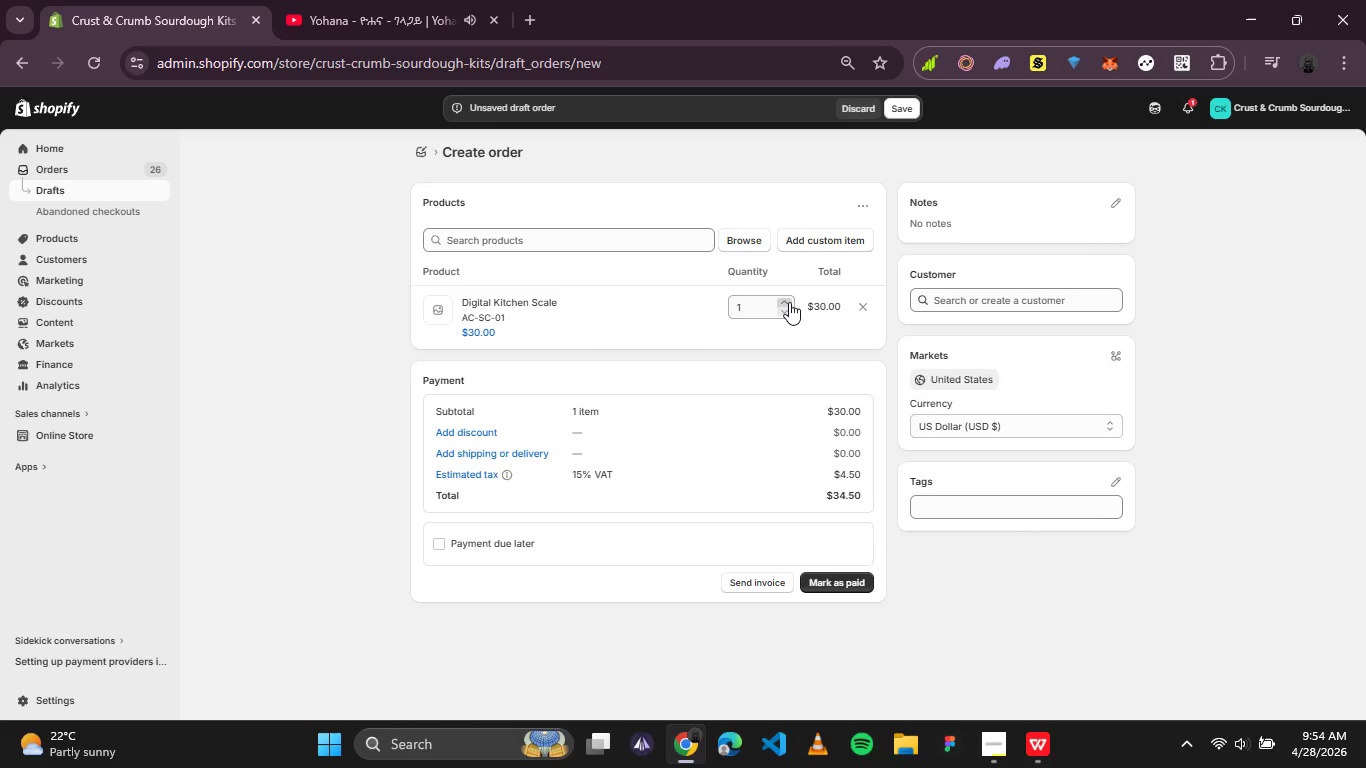 
left_click([462, 423])
 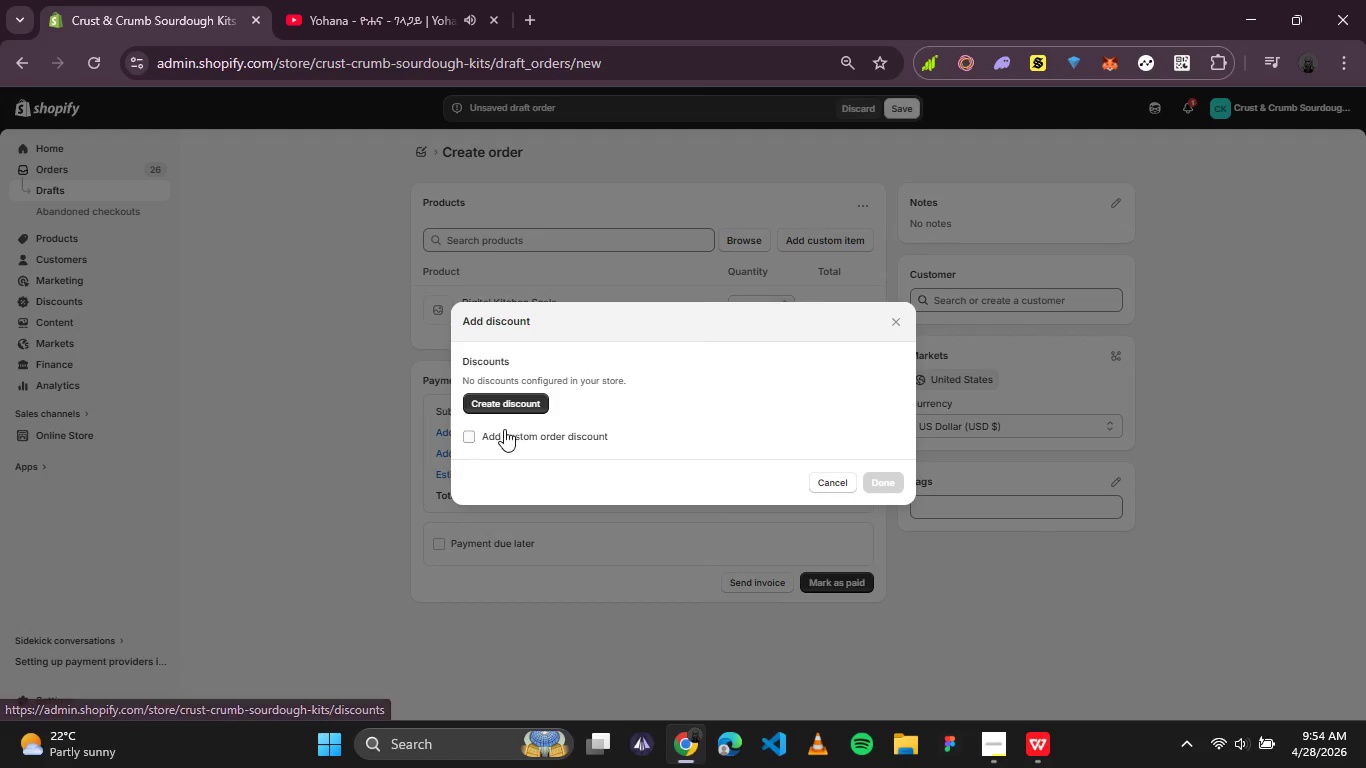 
left_click([508, 435])
 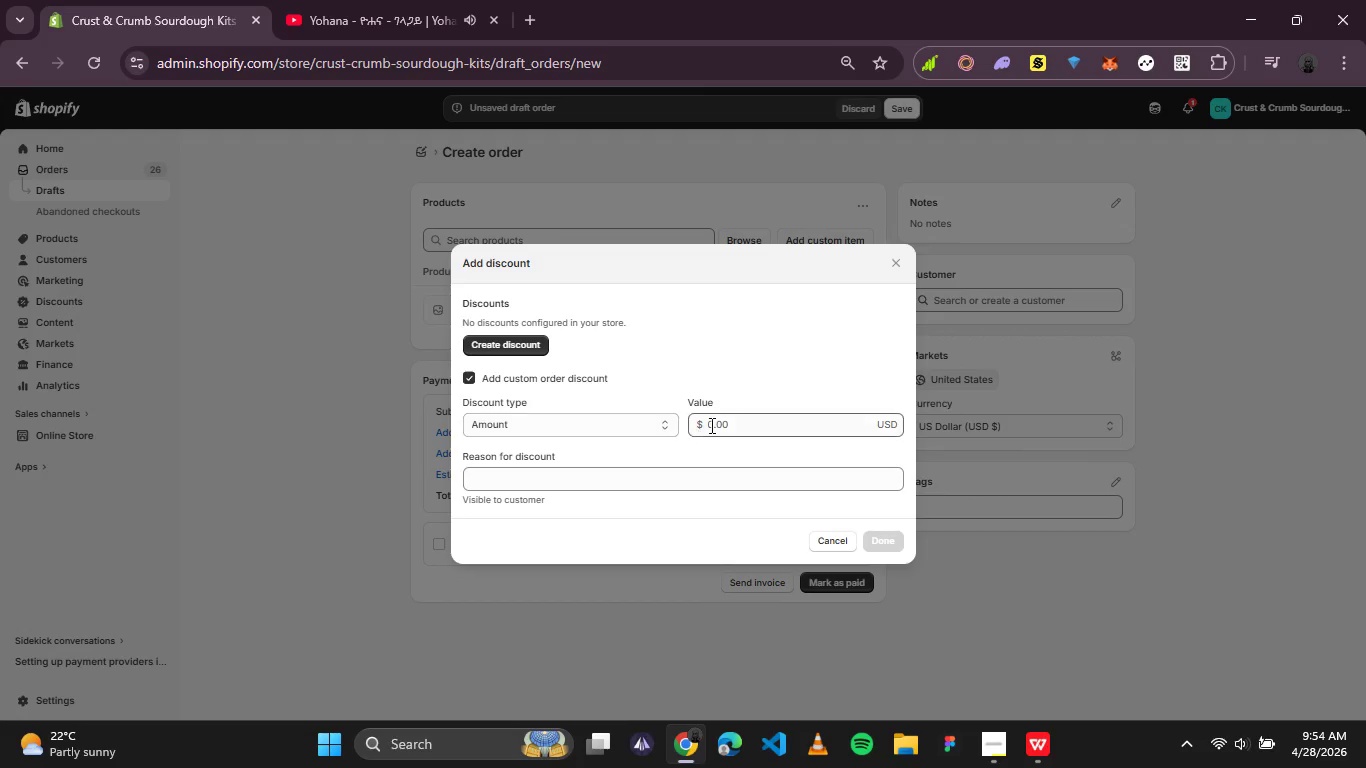 
left_click([713, 425])
 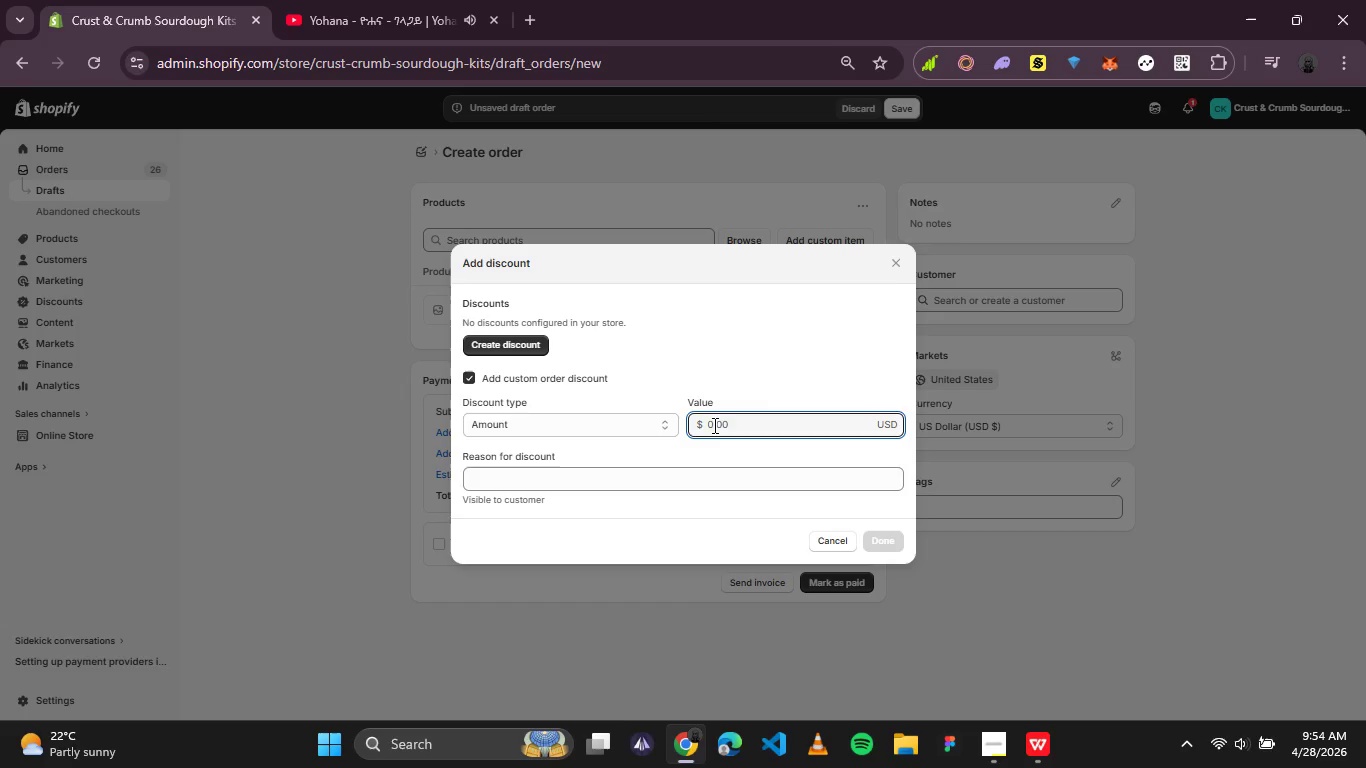 
key(5)
 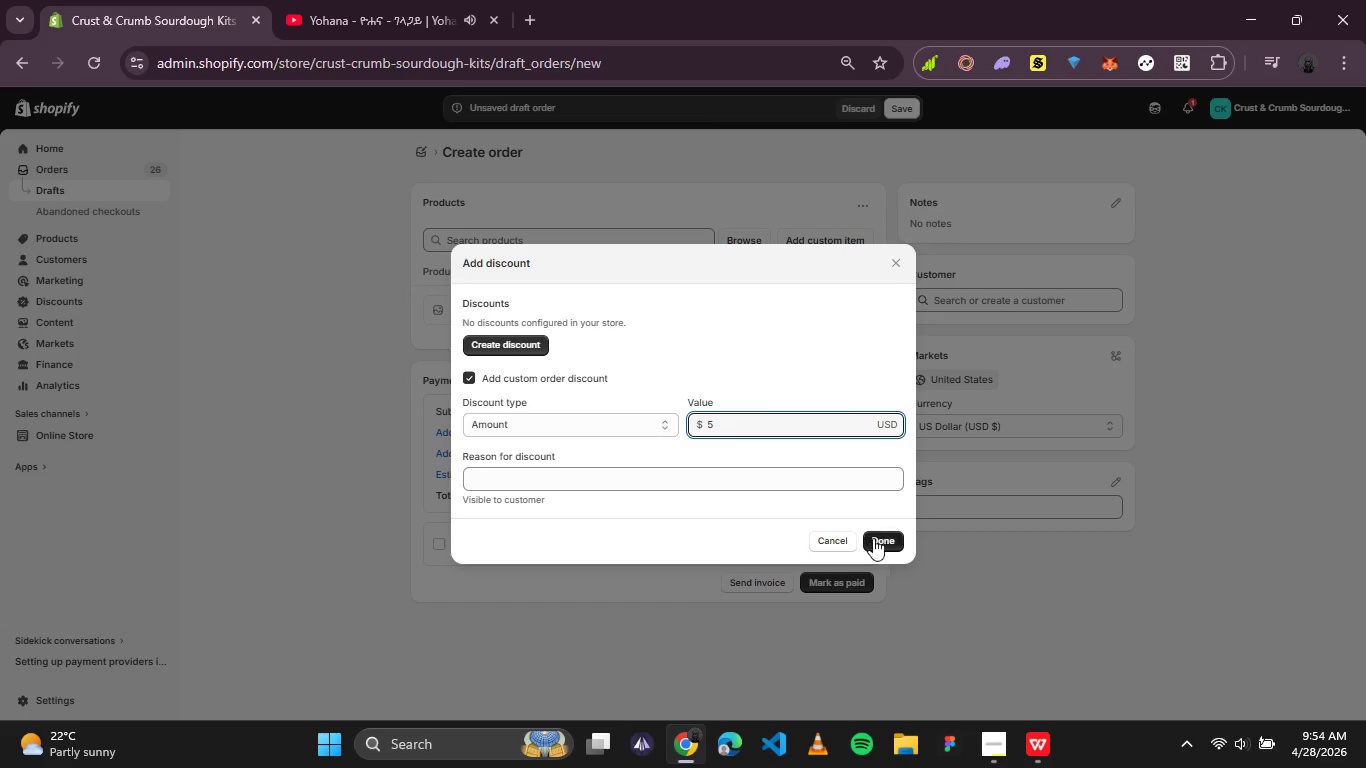 
left_click([877, 538])
 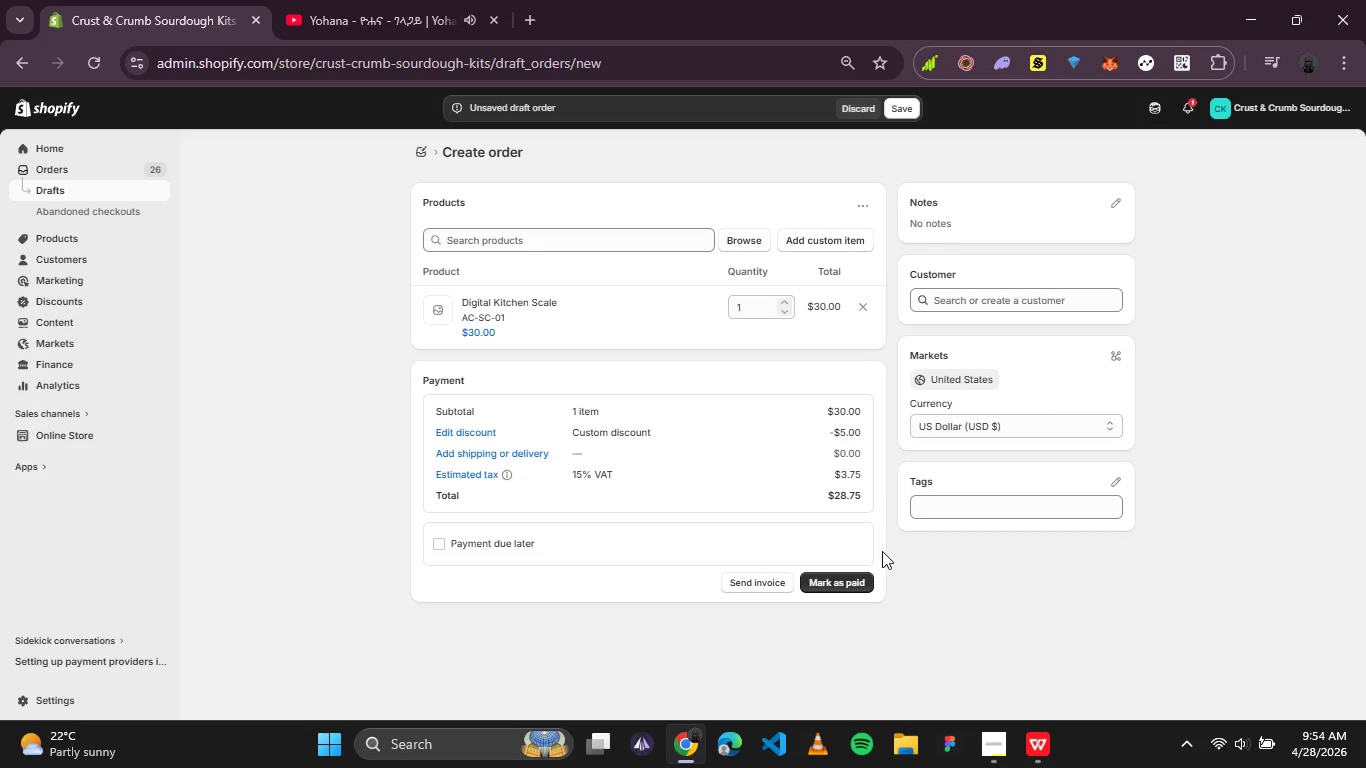 
wait(6.55)
 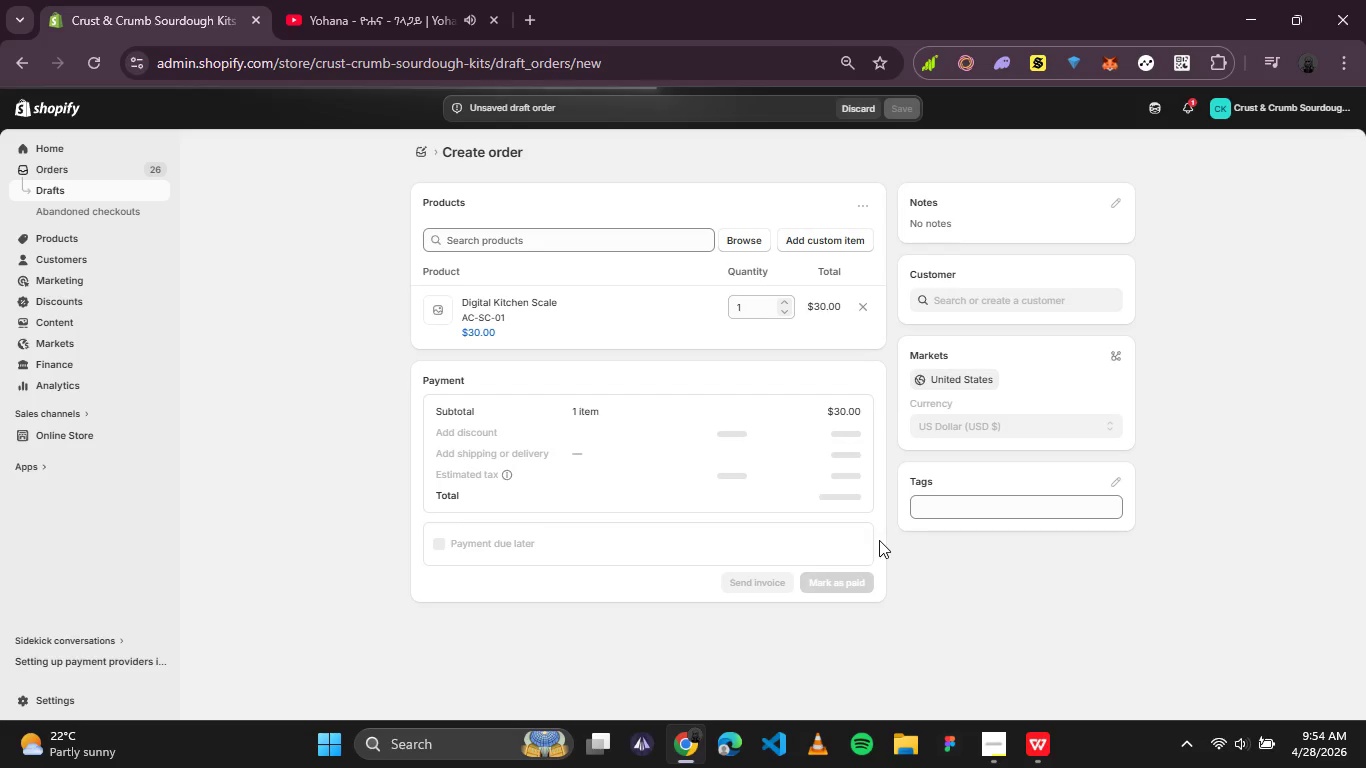 
left_click([1034, 302])
 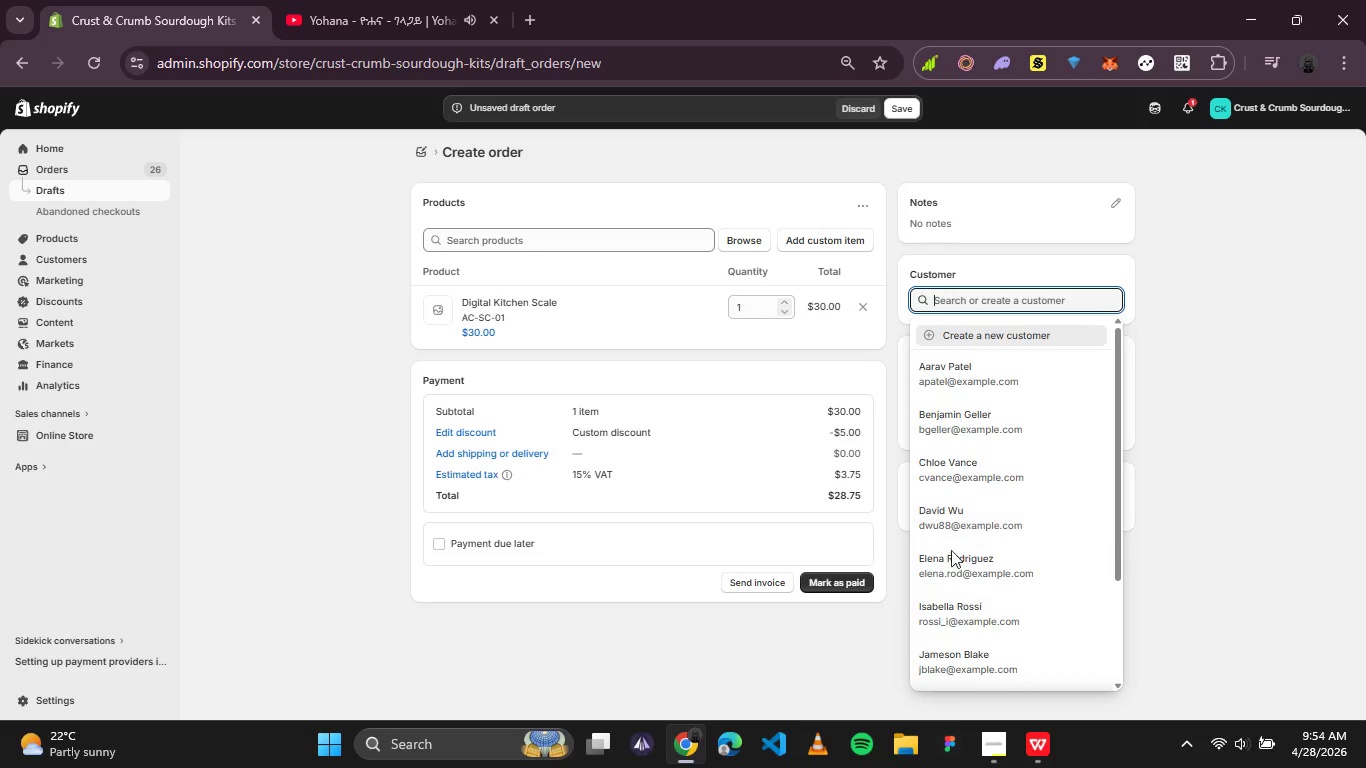 
scroll: coordinate [951, 610], scroll_direction: none, amount: 0.0
 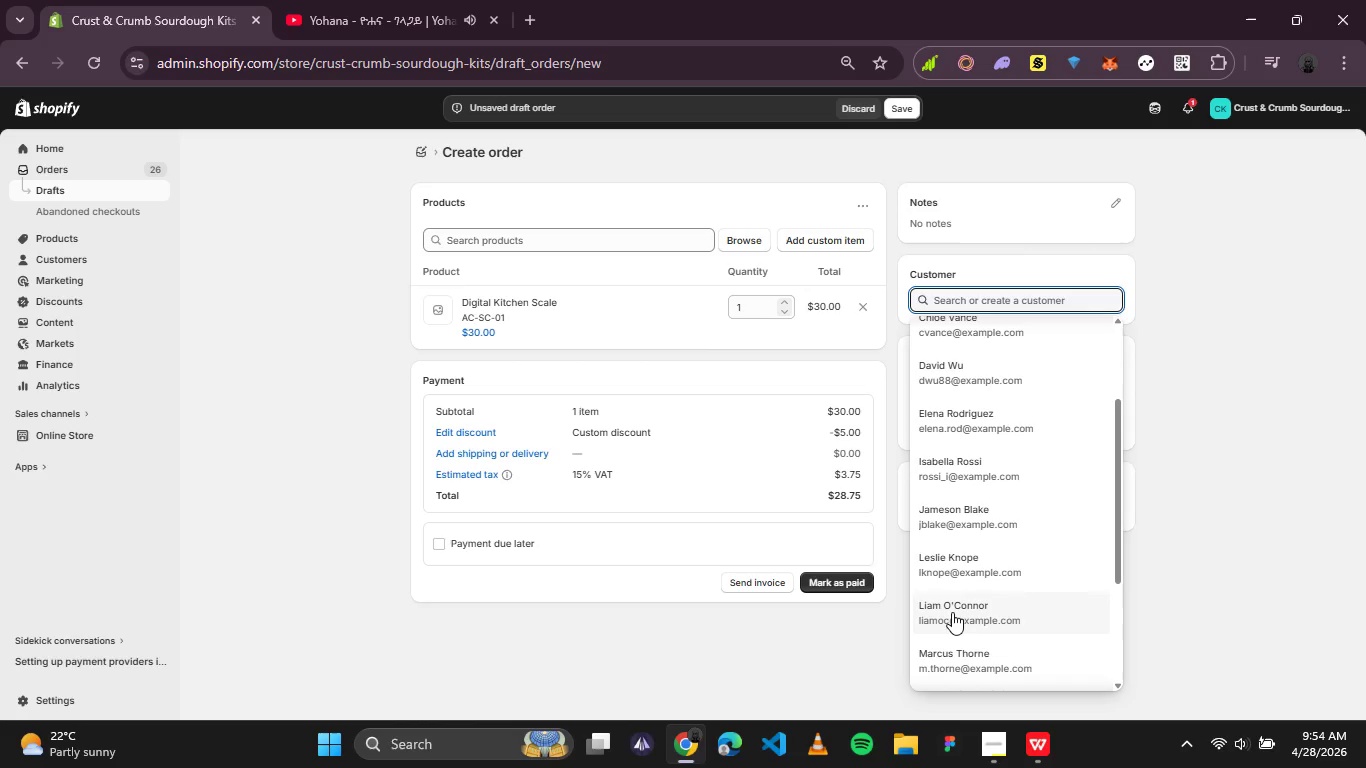 
scroll: coordinate [952, 612], scroll_direction: down, amount: 3.0
 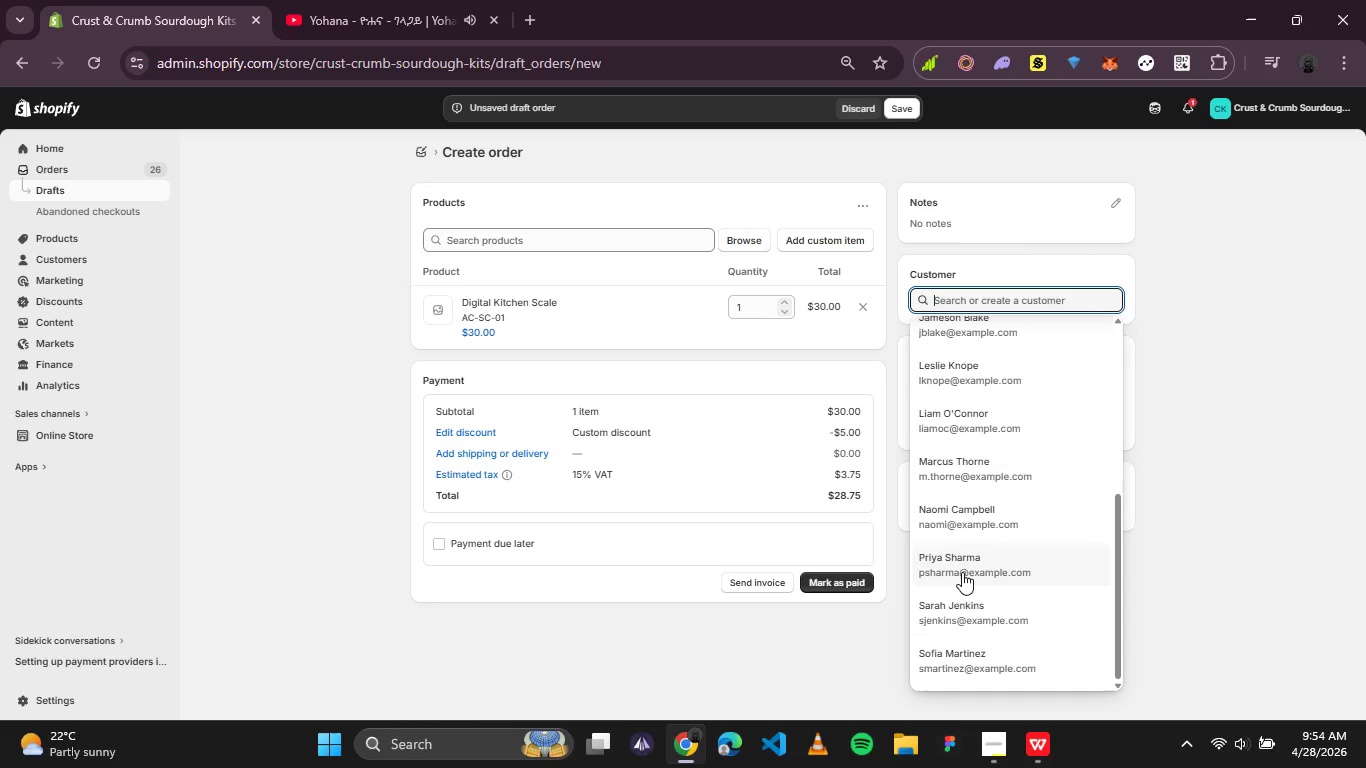 
left_click([970, 565])
 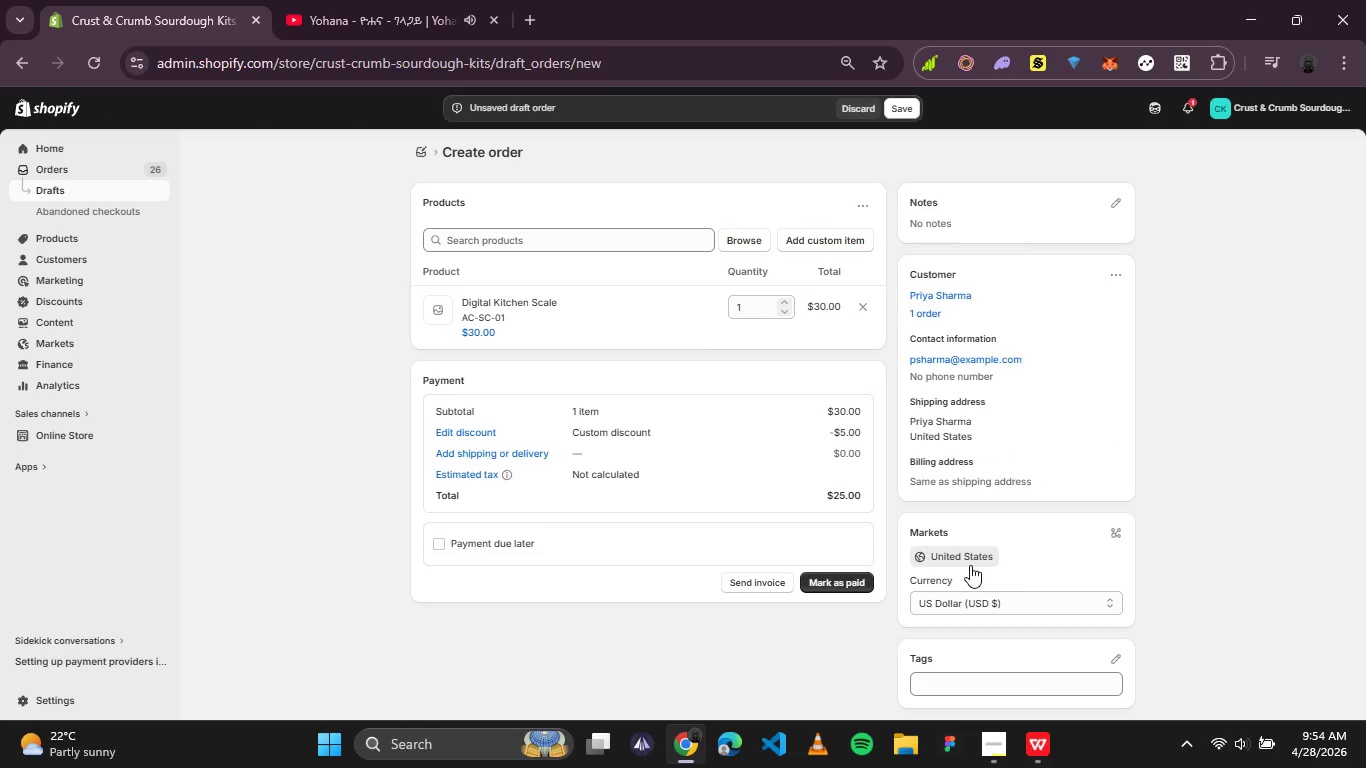 
wait(10.31)
 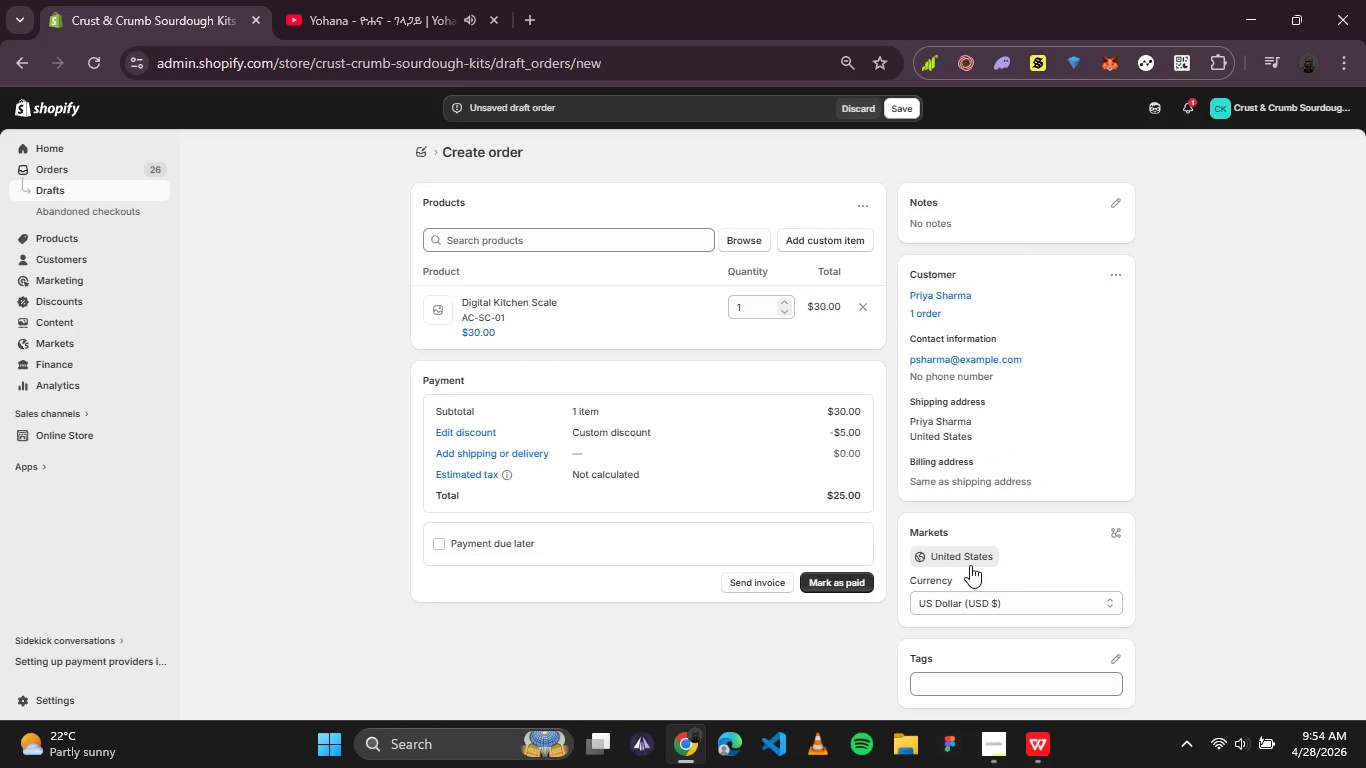 
scroll: coordinate [757, 454], scroll_direction: none, amount: 0.0
 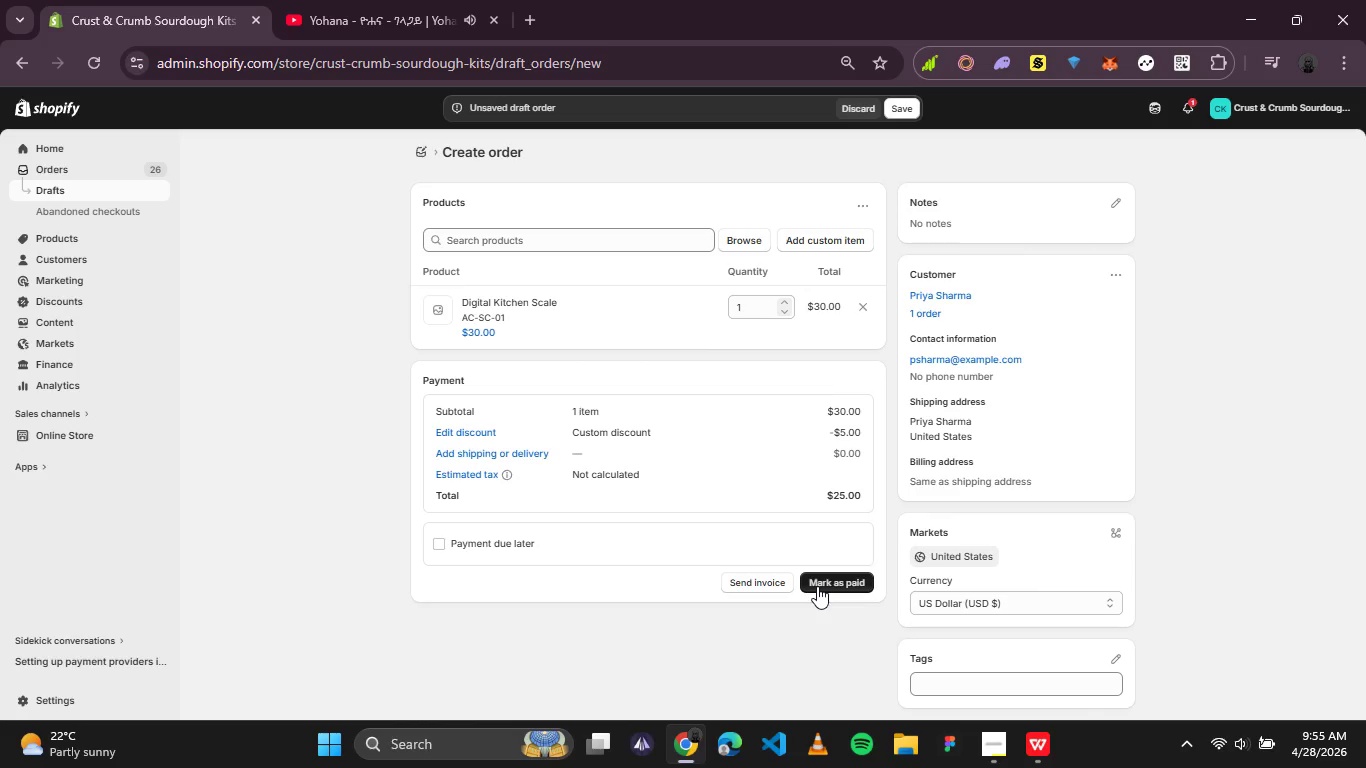 
wait(6.01)
 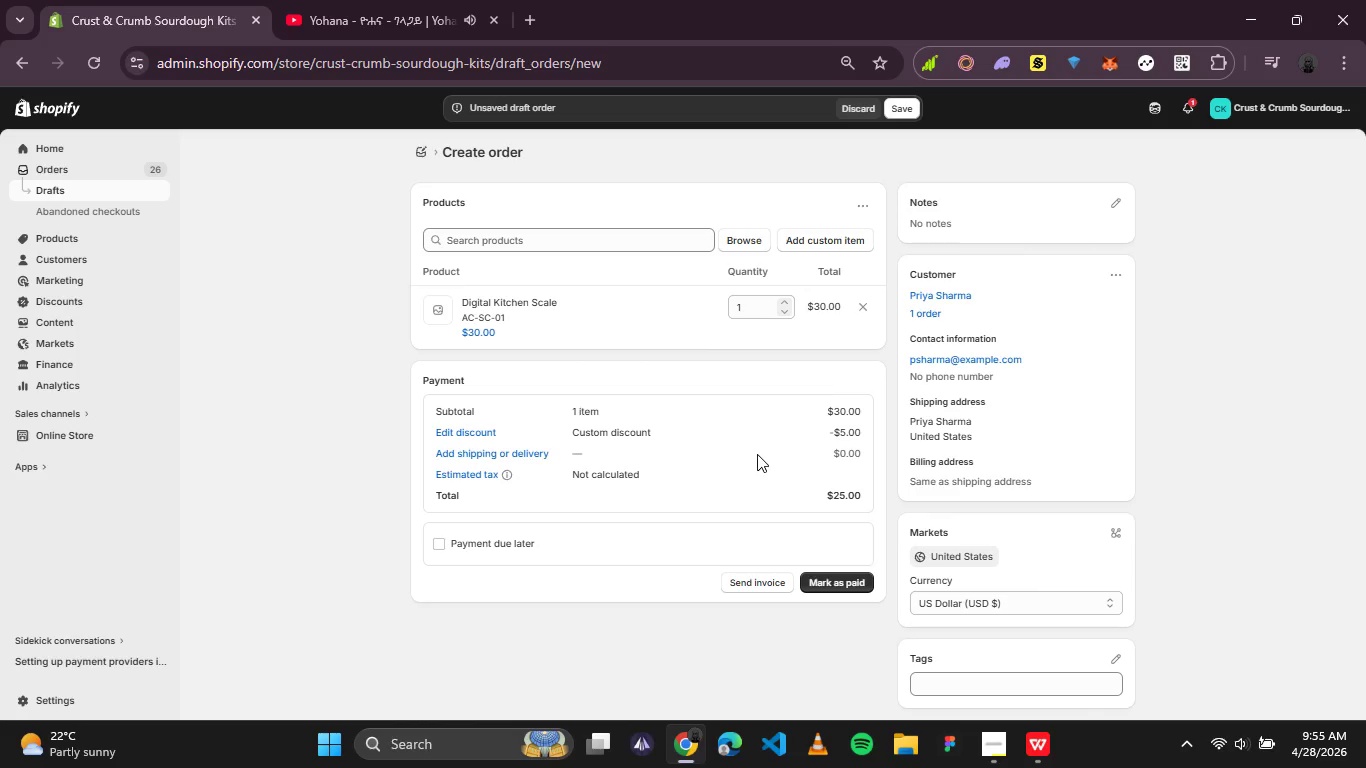 
left_click([817, 581])
 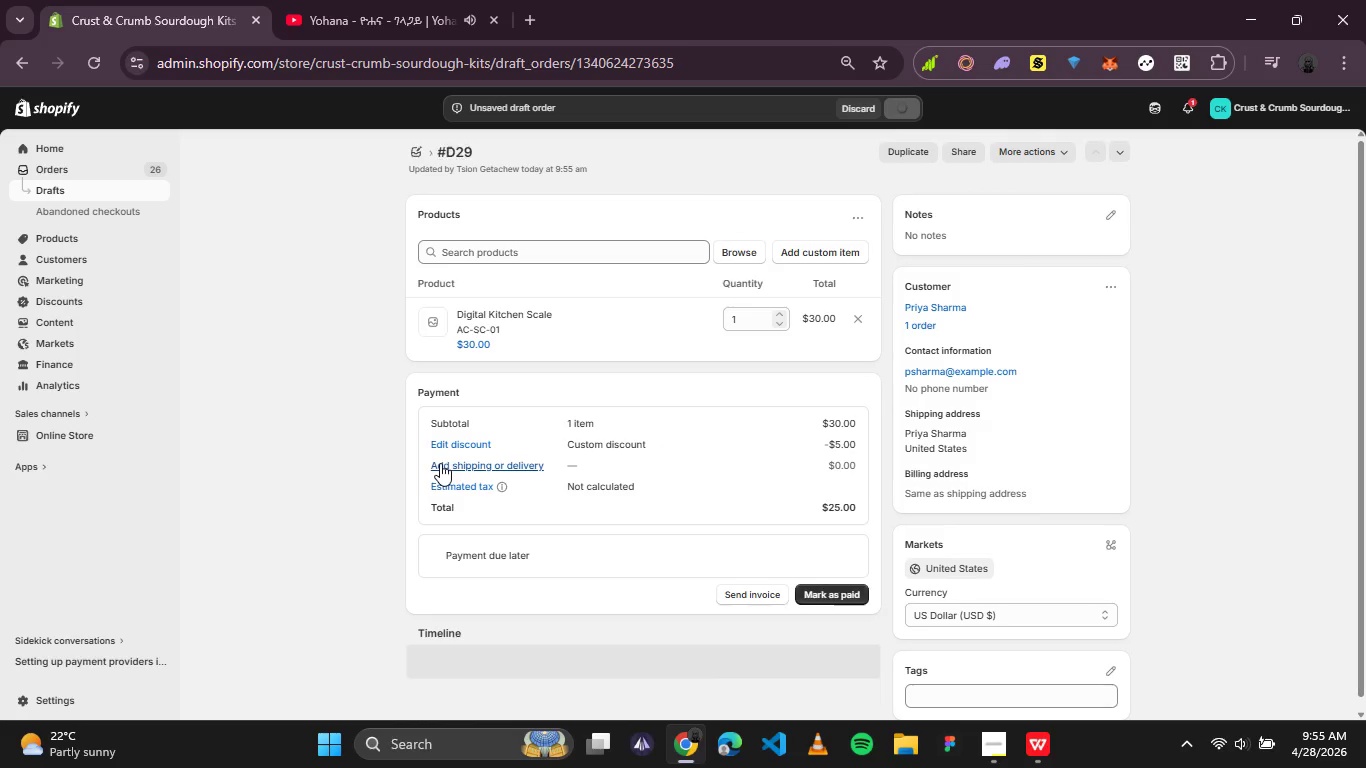 
left_click([883, 452])
 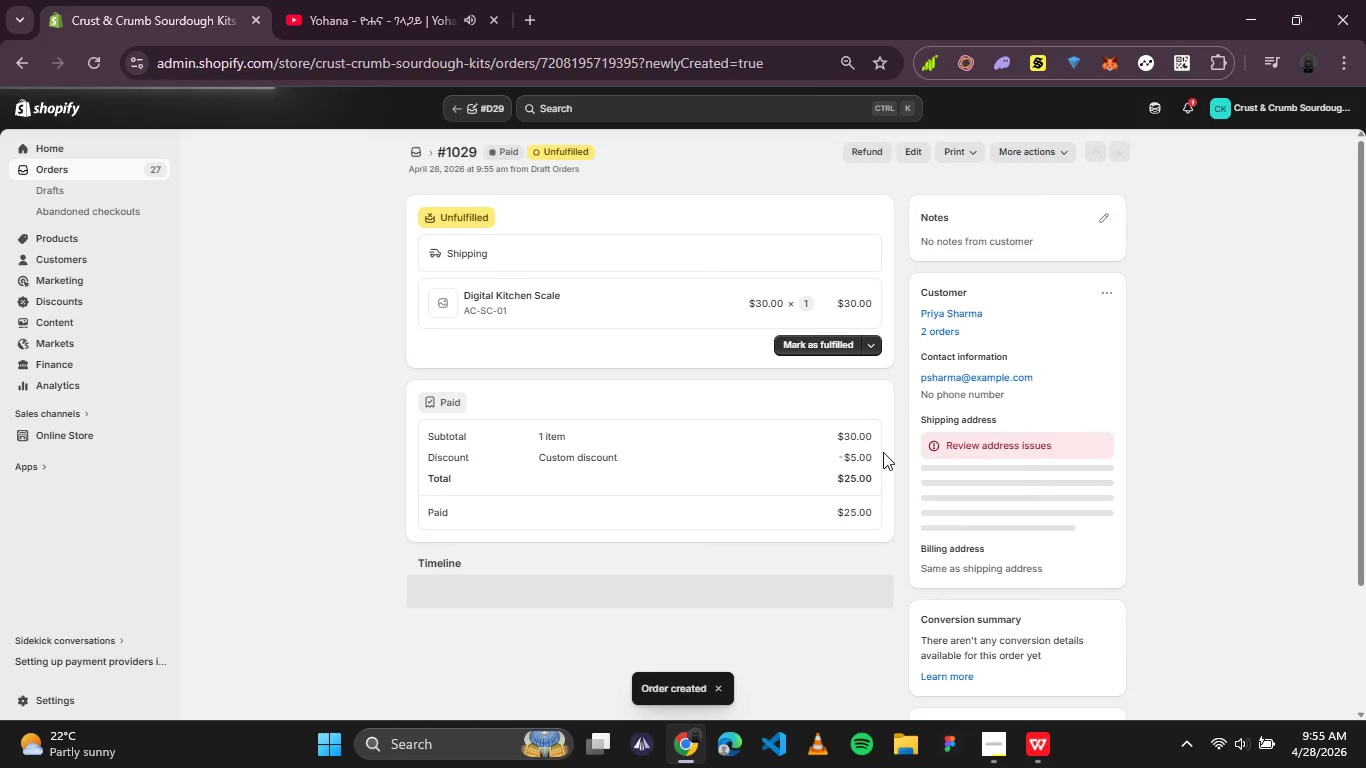 
wait(6.48)
 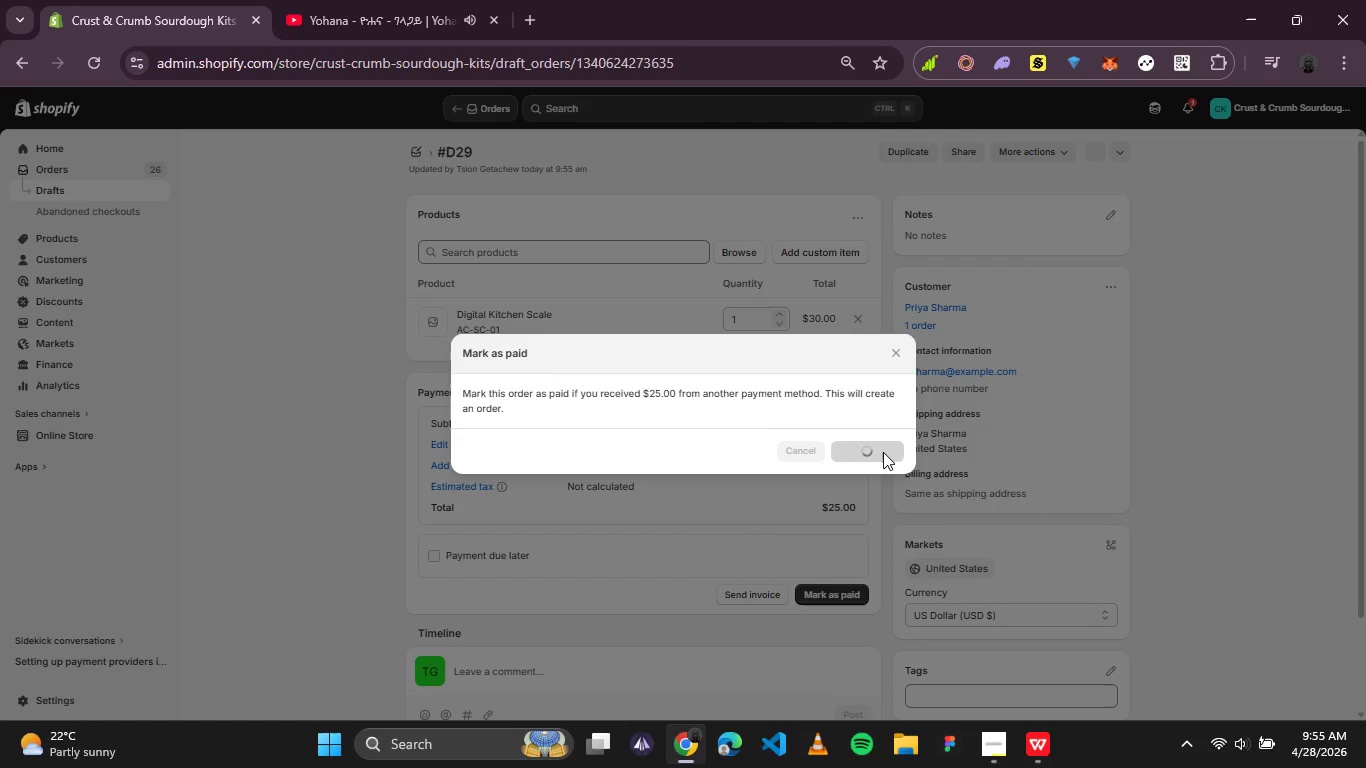 
scroll: coordinate [586, 391], scroll_direction: none, amount: 0.0
 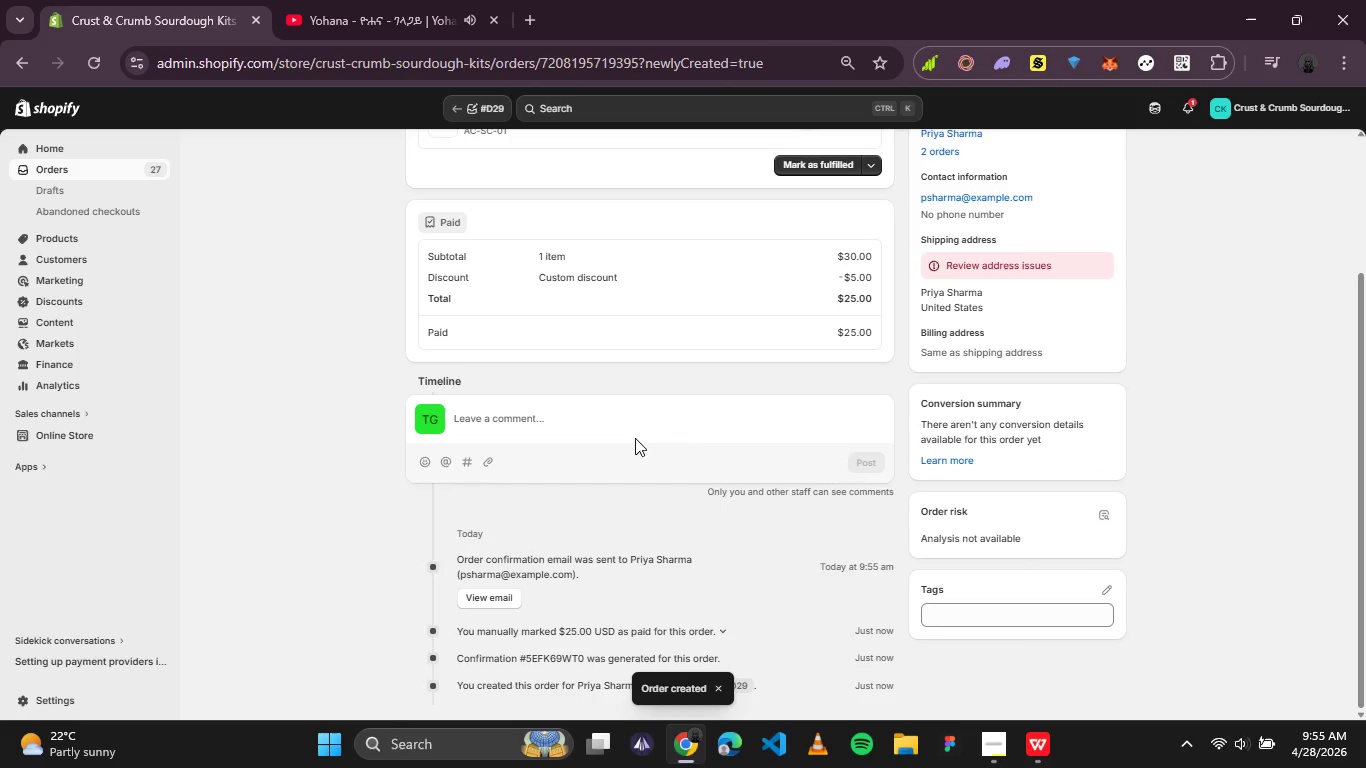 
scroll: coordinate [635, 438], scroll_direction: down, amount: 2.0
 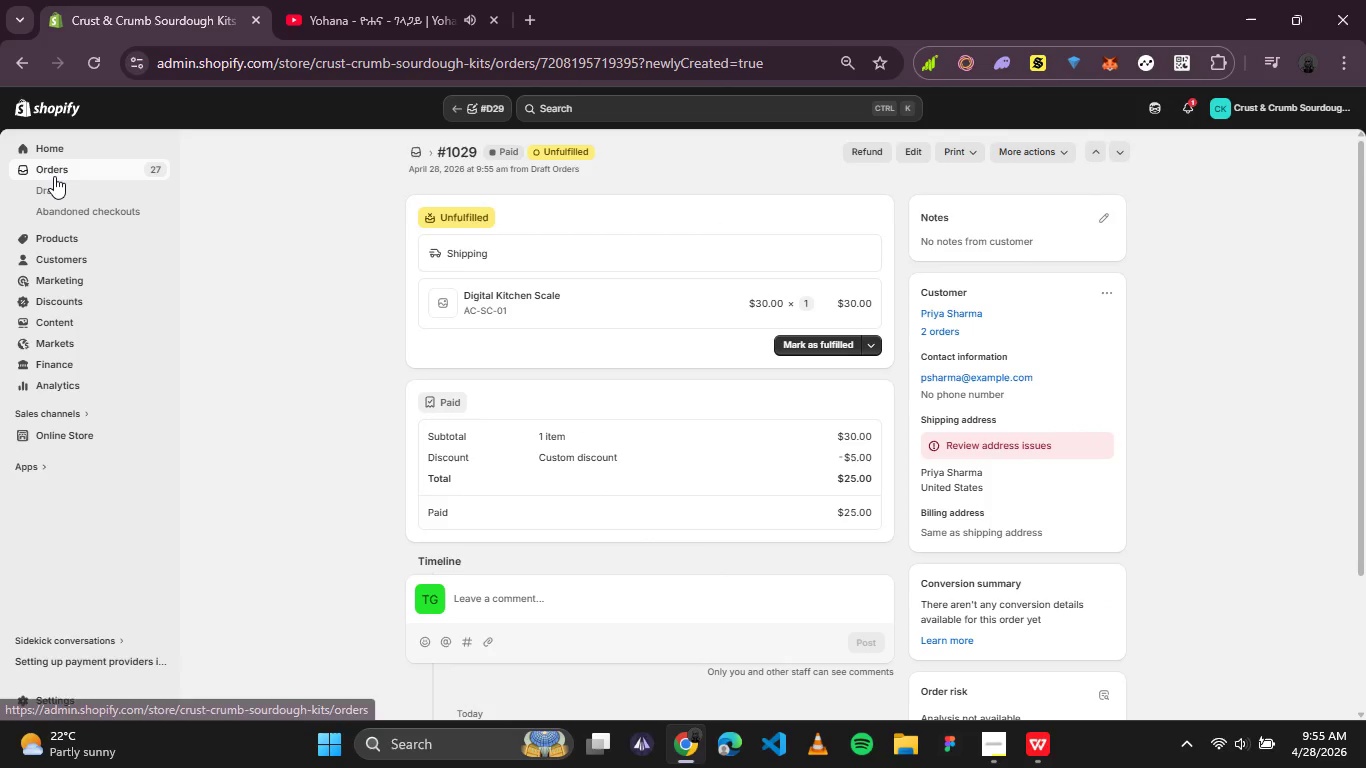 
left_click([59, 167])
 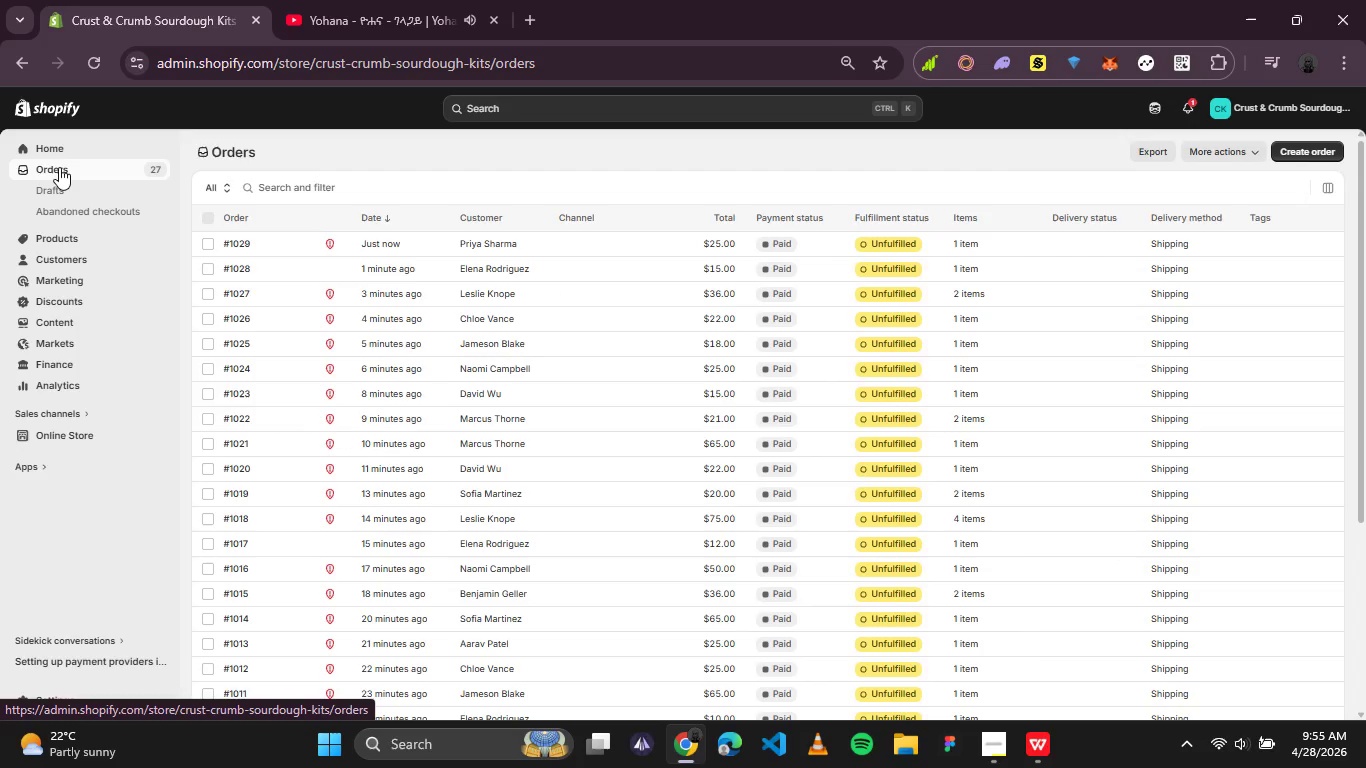 
scroll: coordinate [1085, 383], scroll_direction: down, amount: 6.0
 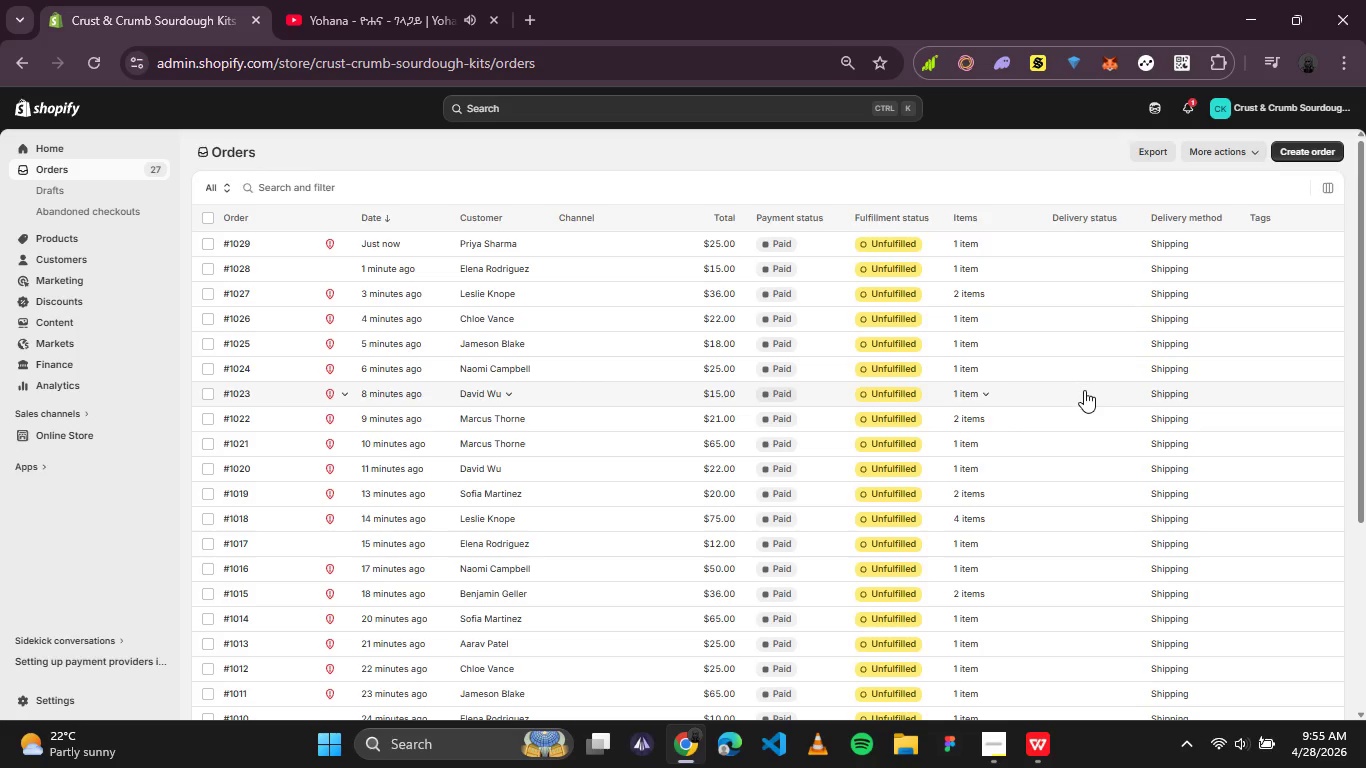 
scroll: coordinate [1084, 390], scroll_direction: up, amount: 3.0
 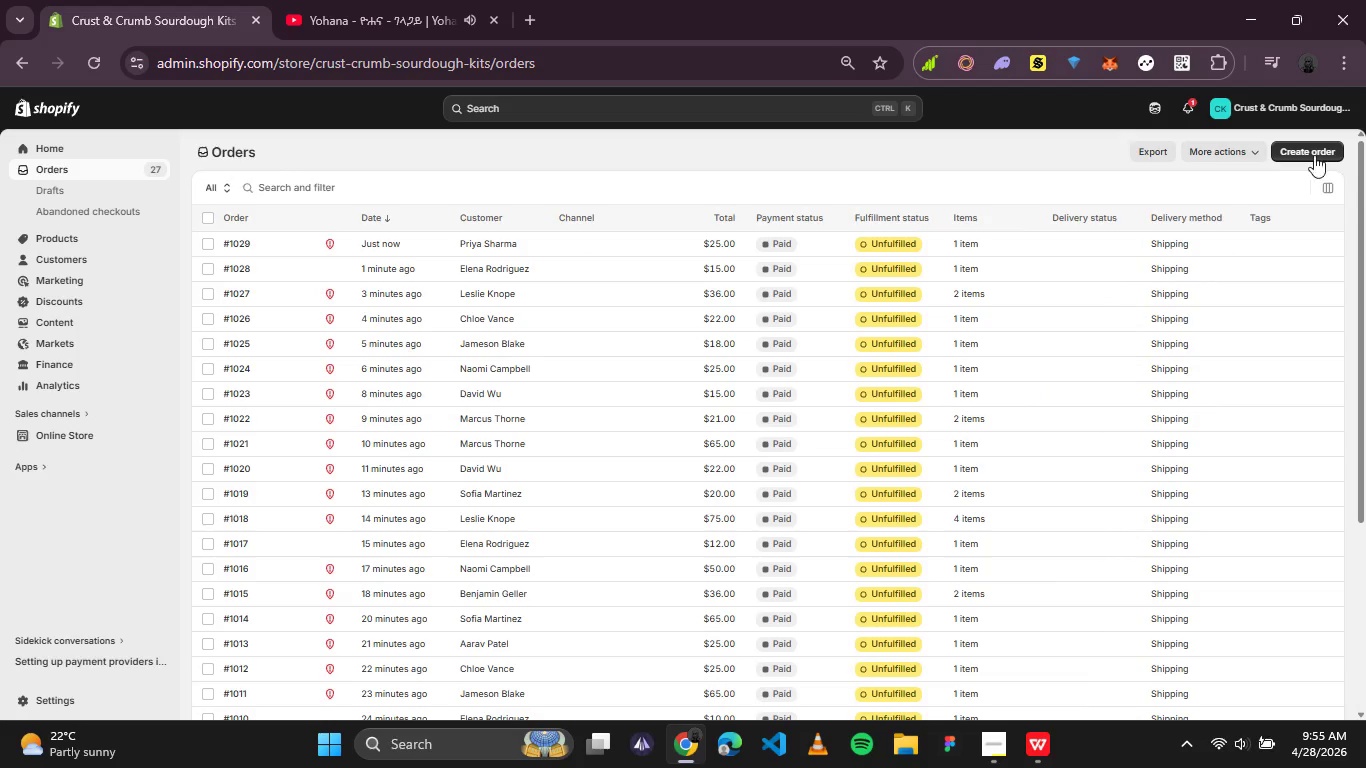 
left_click([1318, 147])
 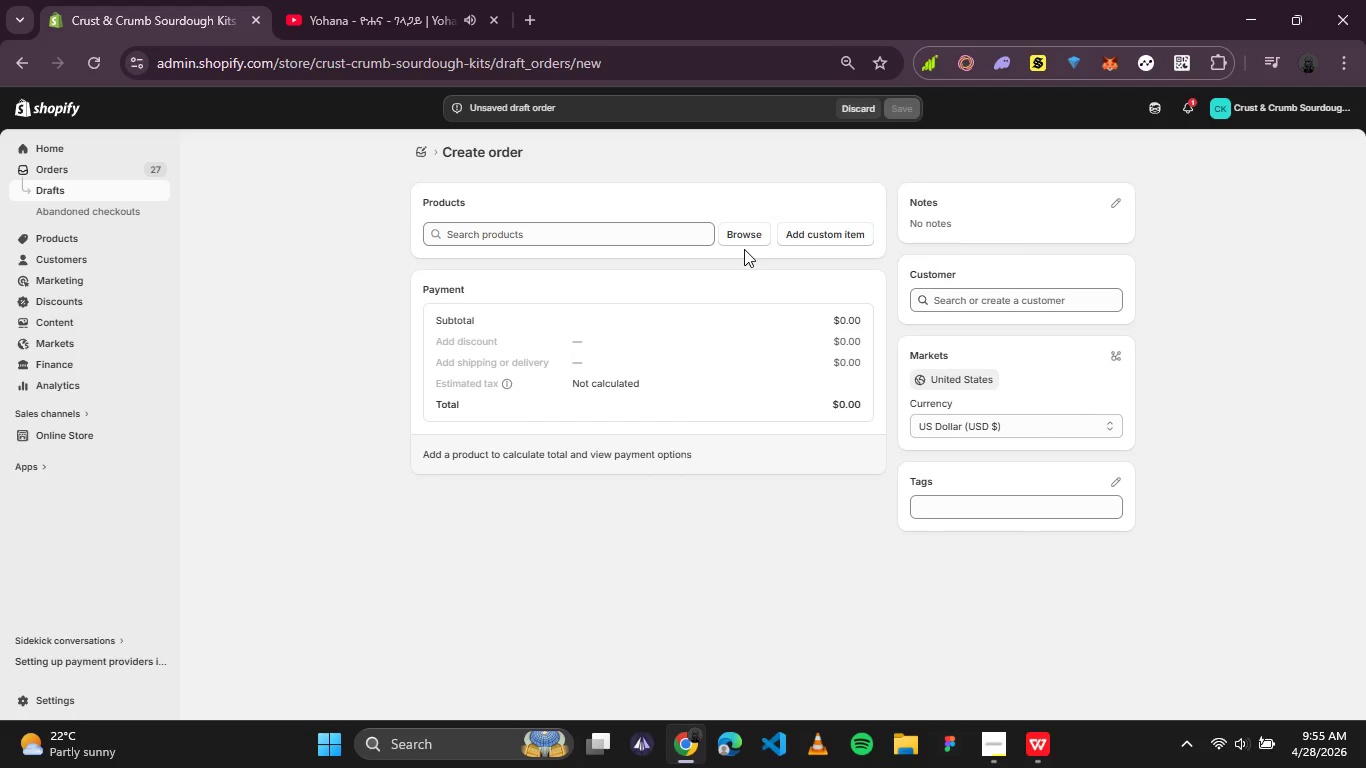 
wait(11.91)
 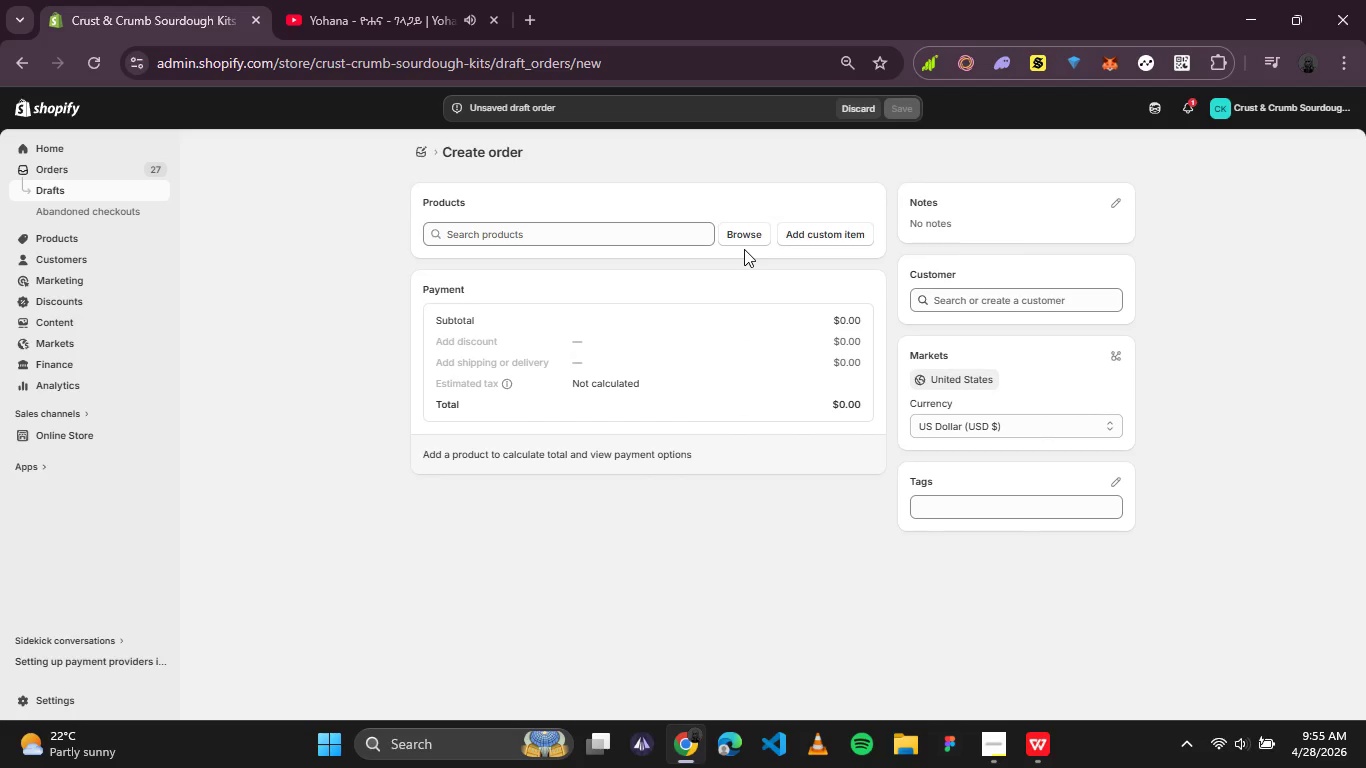 
left_click([745, 226])
 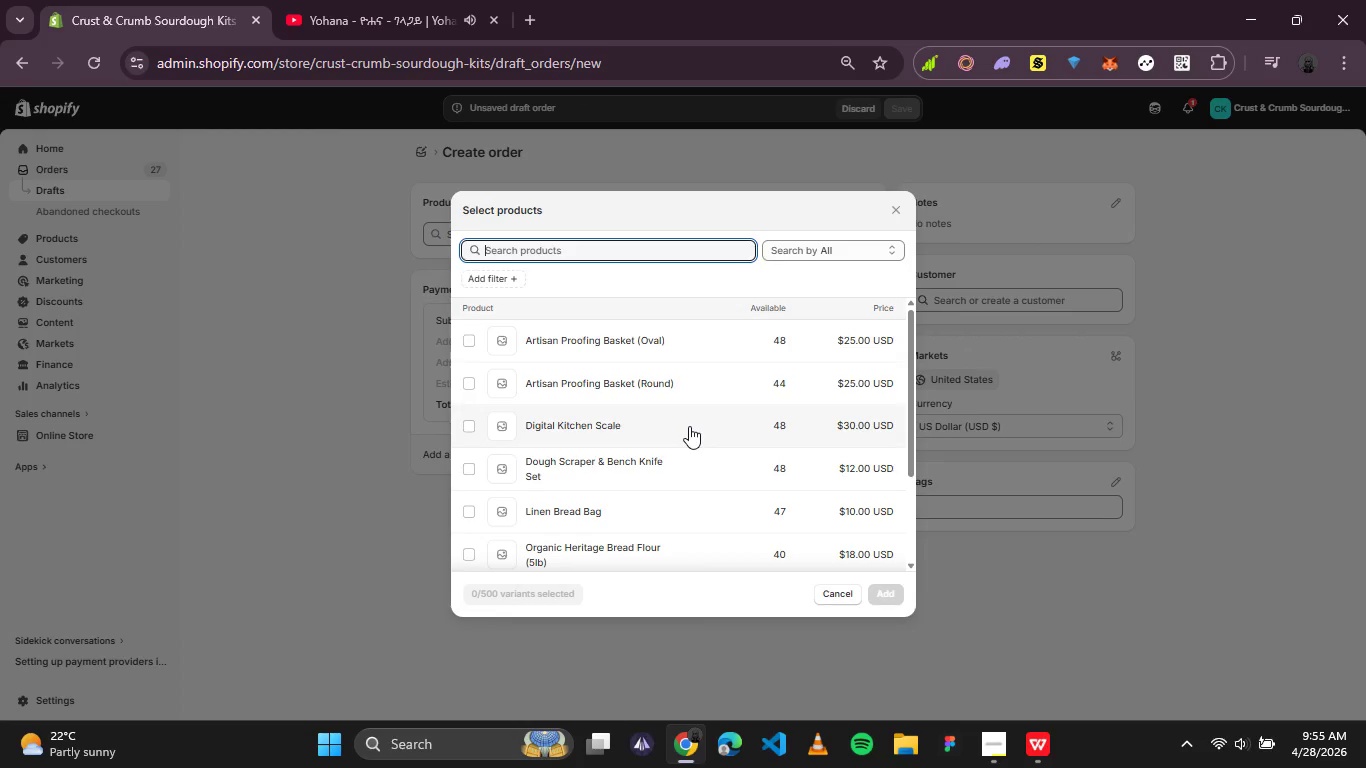 
wait(6.17)
 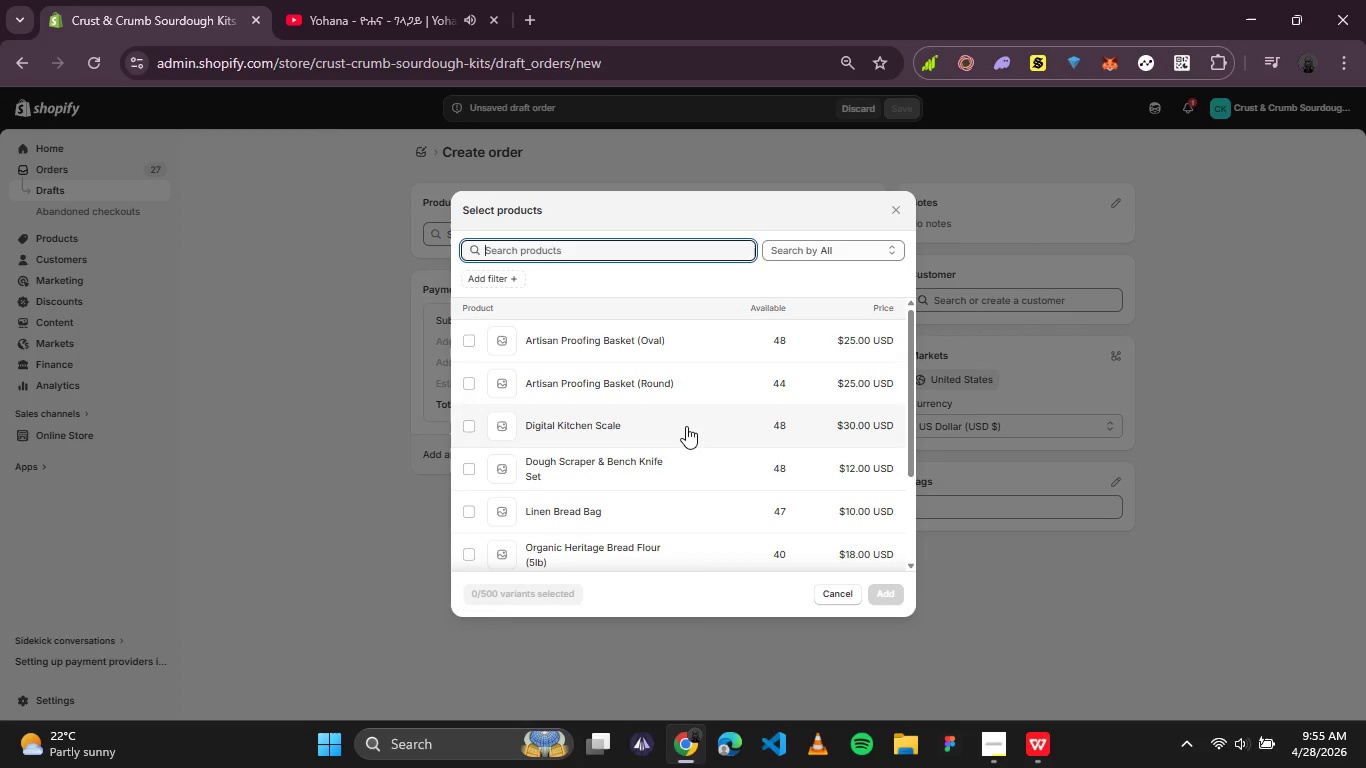 
left_click([689, 426])
 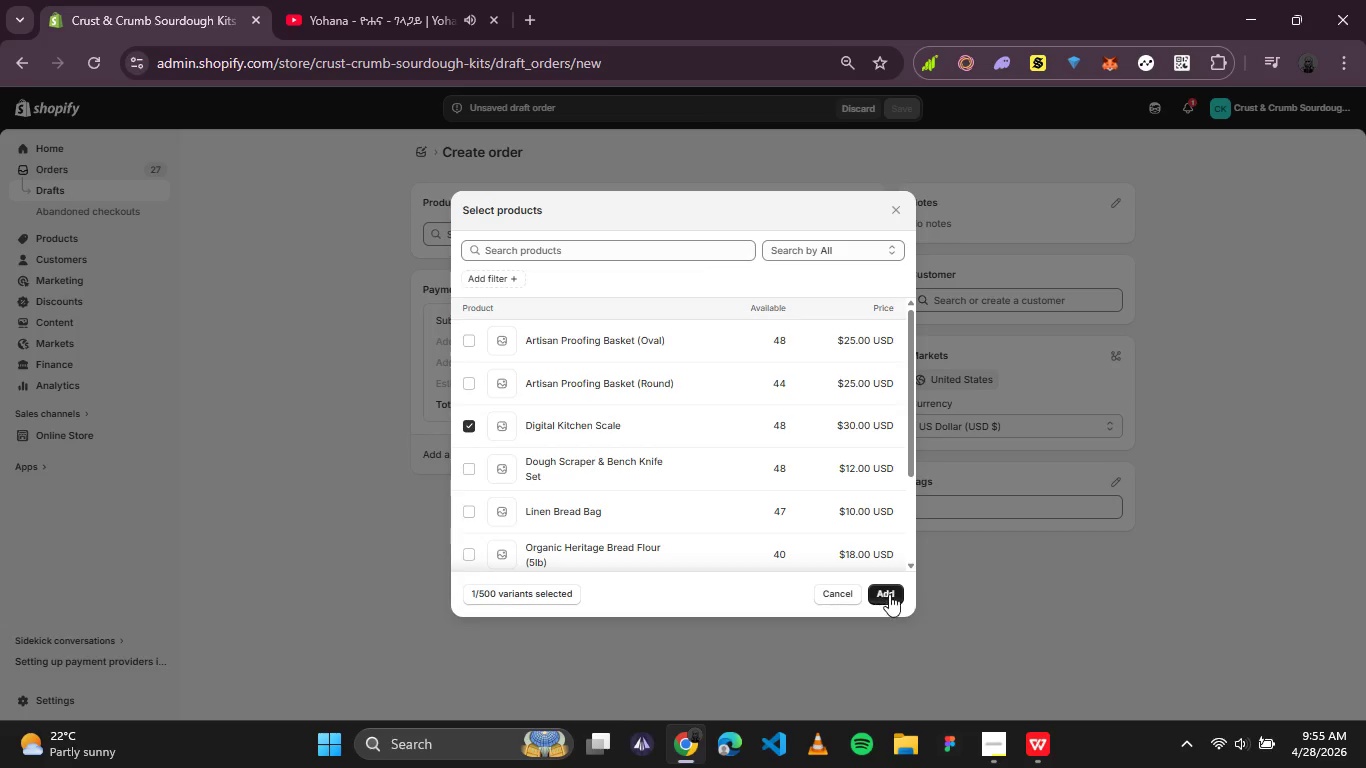 
left_click([889, 594])
 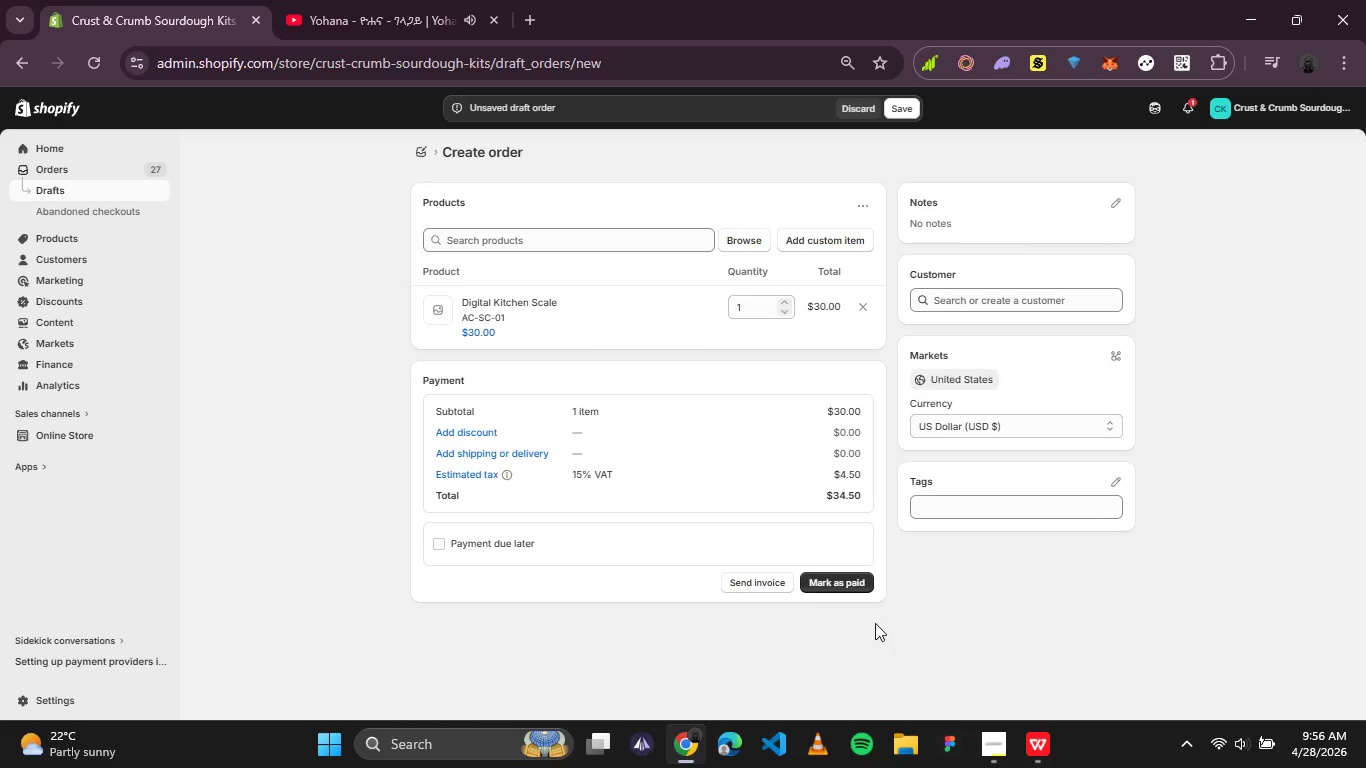 
wait(11.42)
 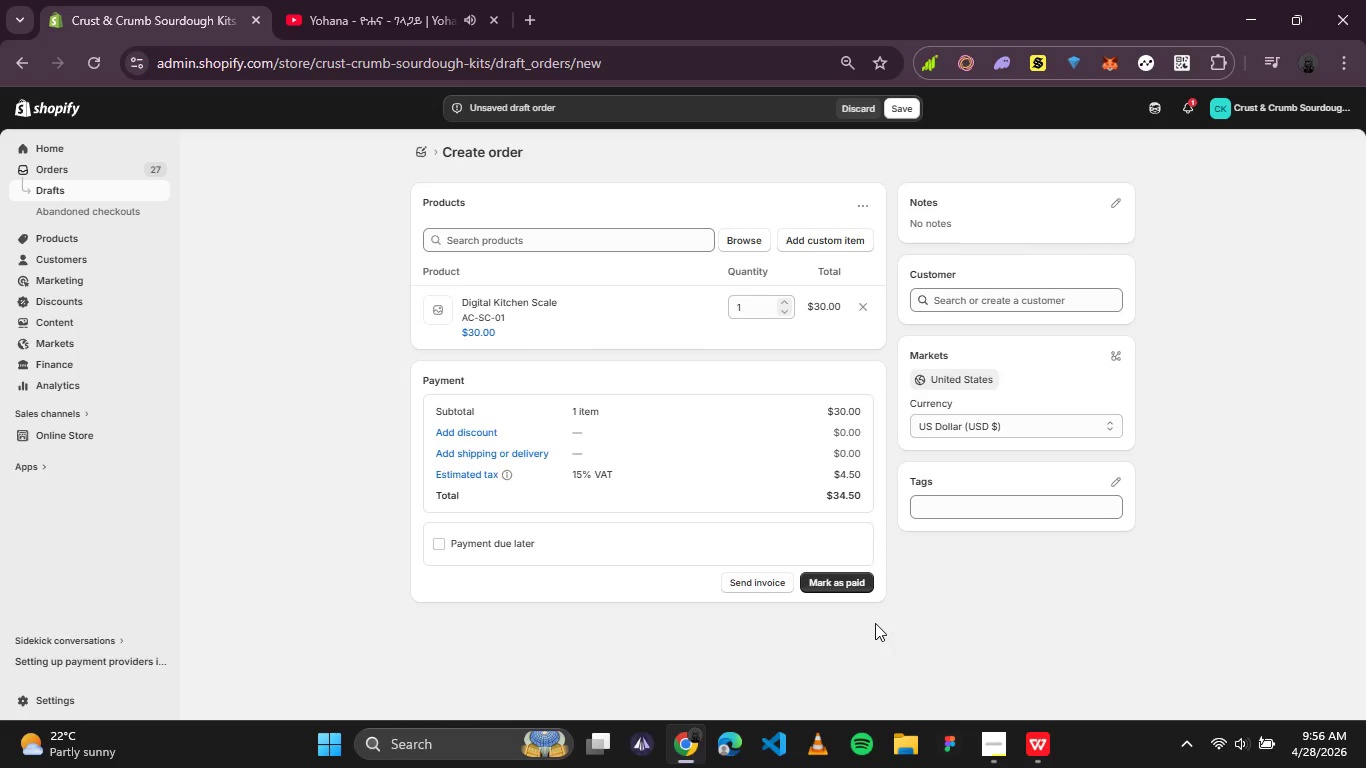 
left_click([1053, 299])
 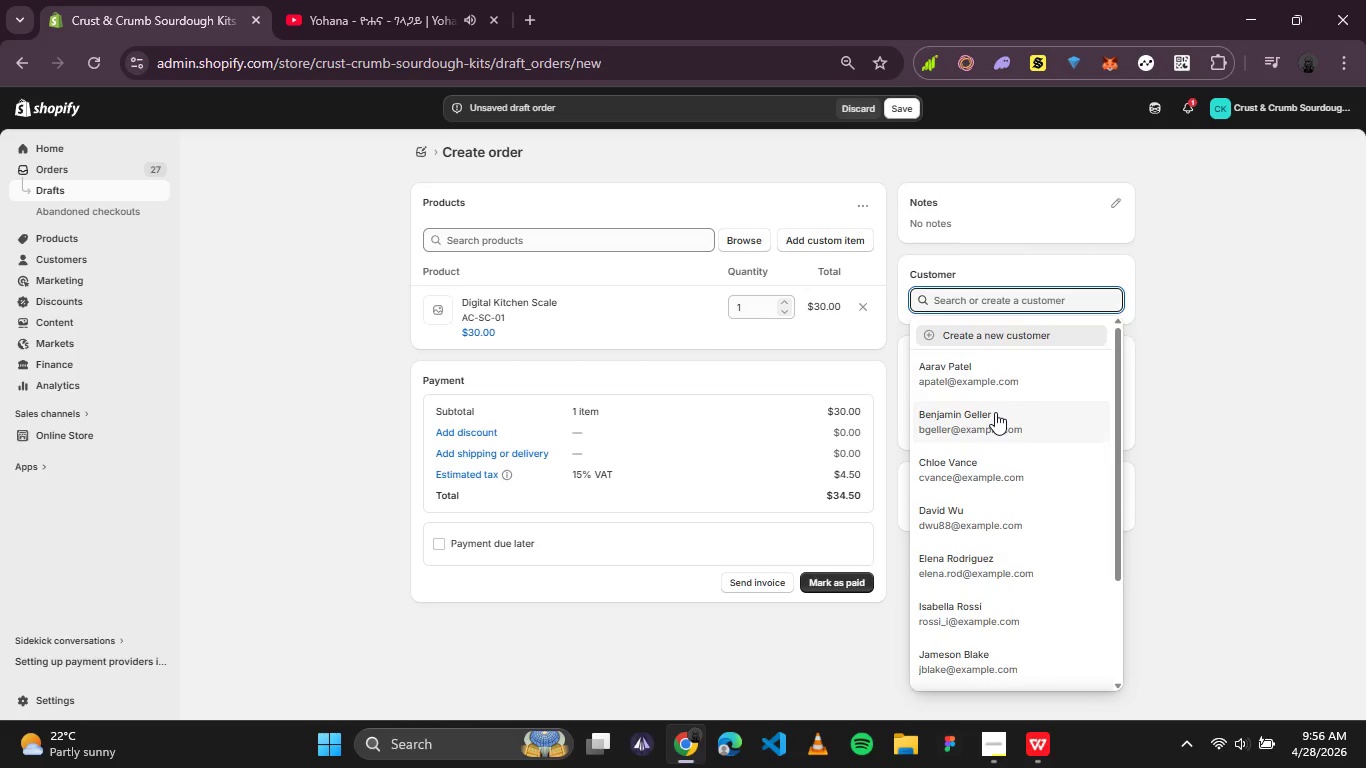 
scroll: coordinate [995, 412], scroll_direction: none, amount: 0.0
 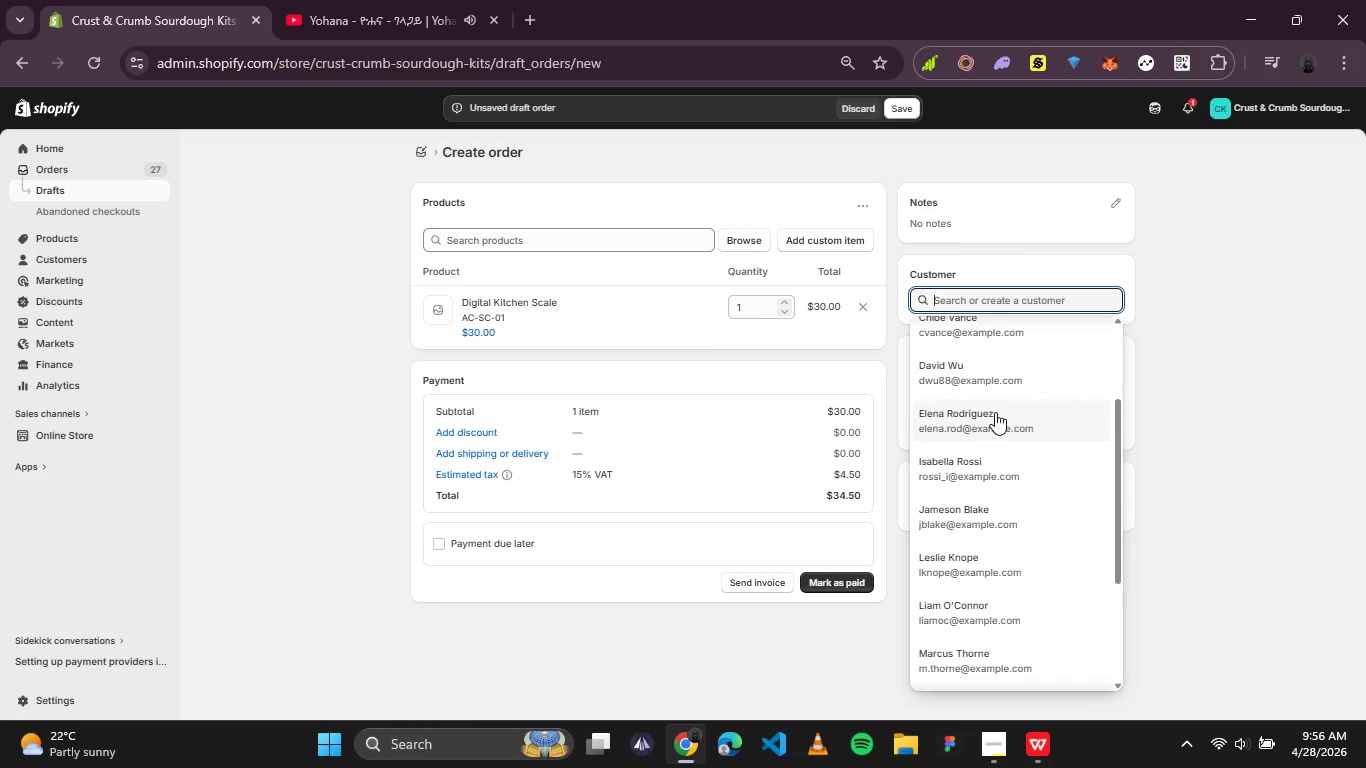 
scroll: coordinate [995, 410], scroll_direction: down, amount: 3.0
 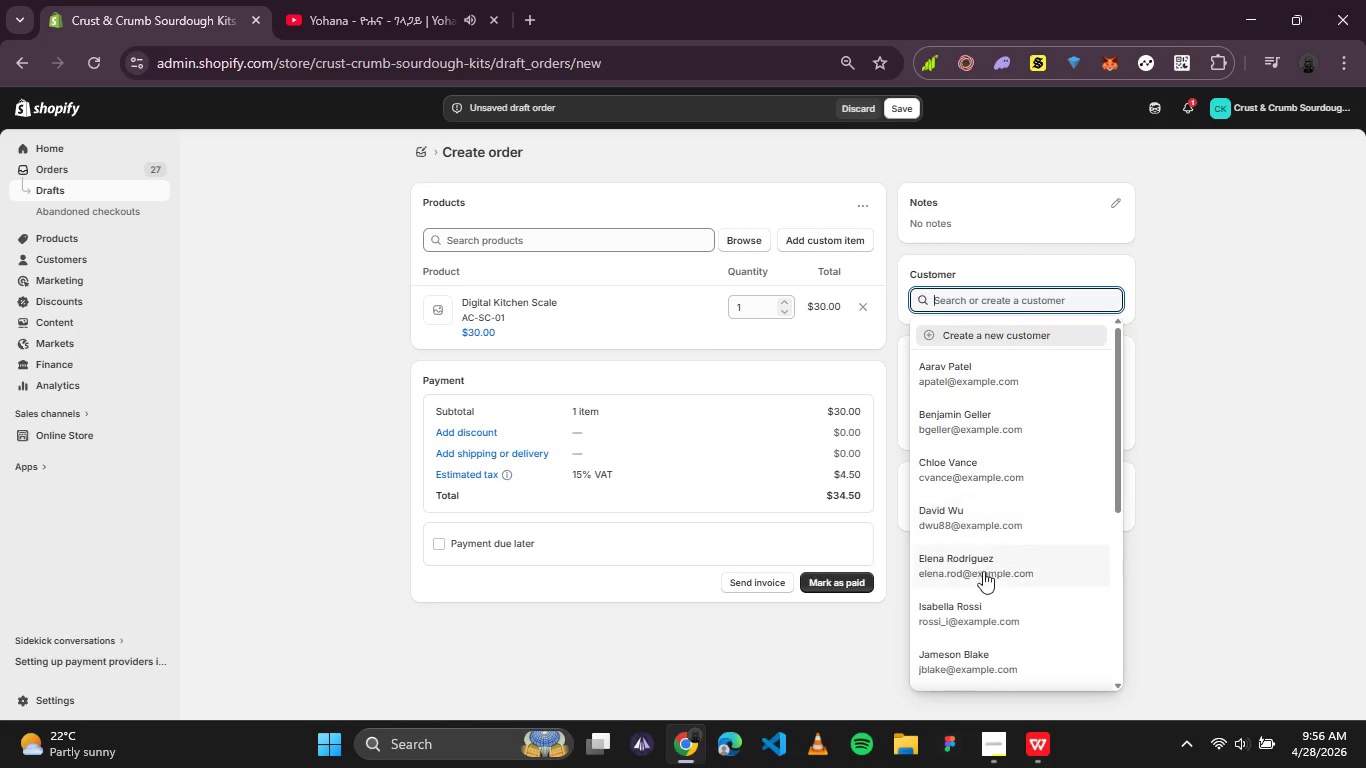 
scroll: coordinate [972, 603], scroll_direction: none, amount: 0.0
 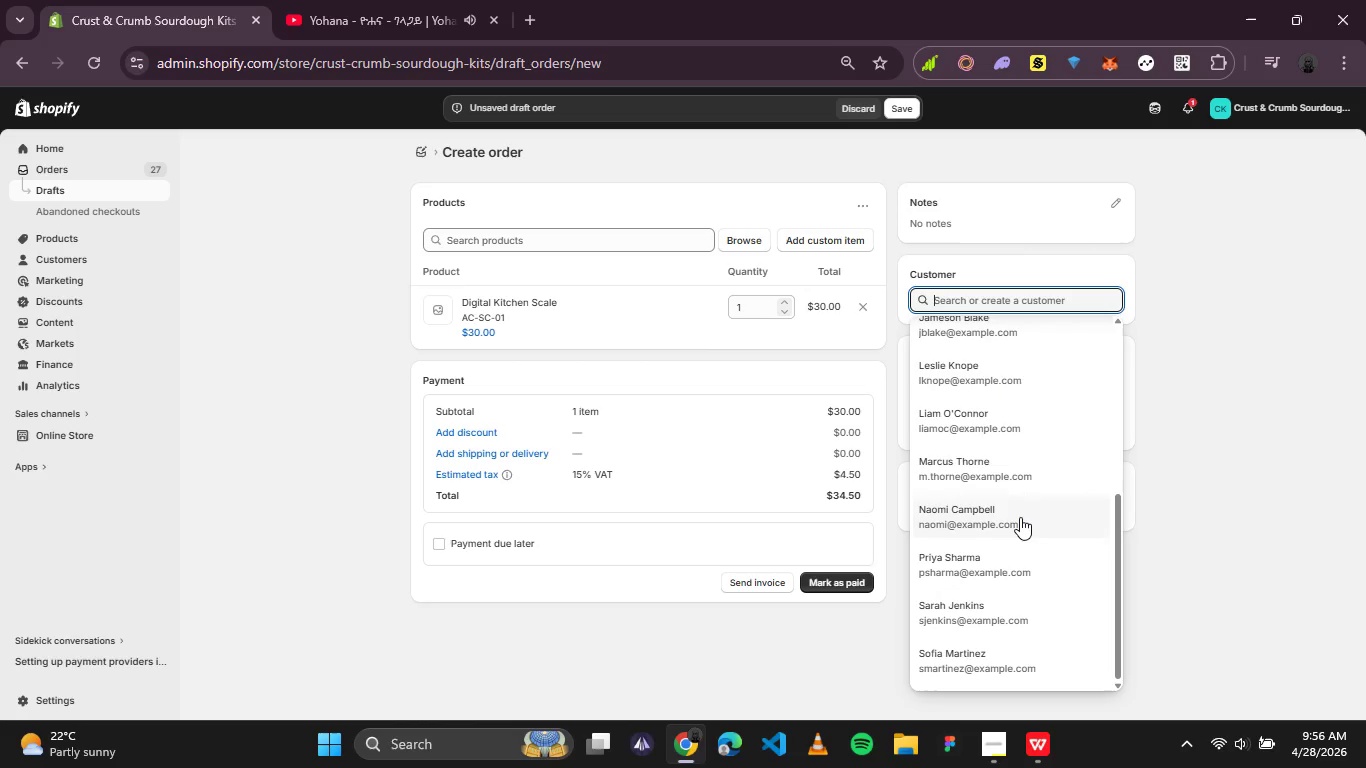 
scroll: coordinate [1024, 509], scroll_direction: up, amount: 2.0
 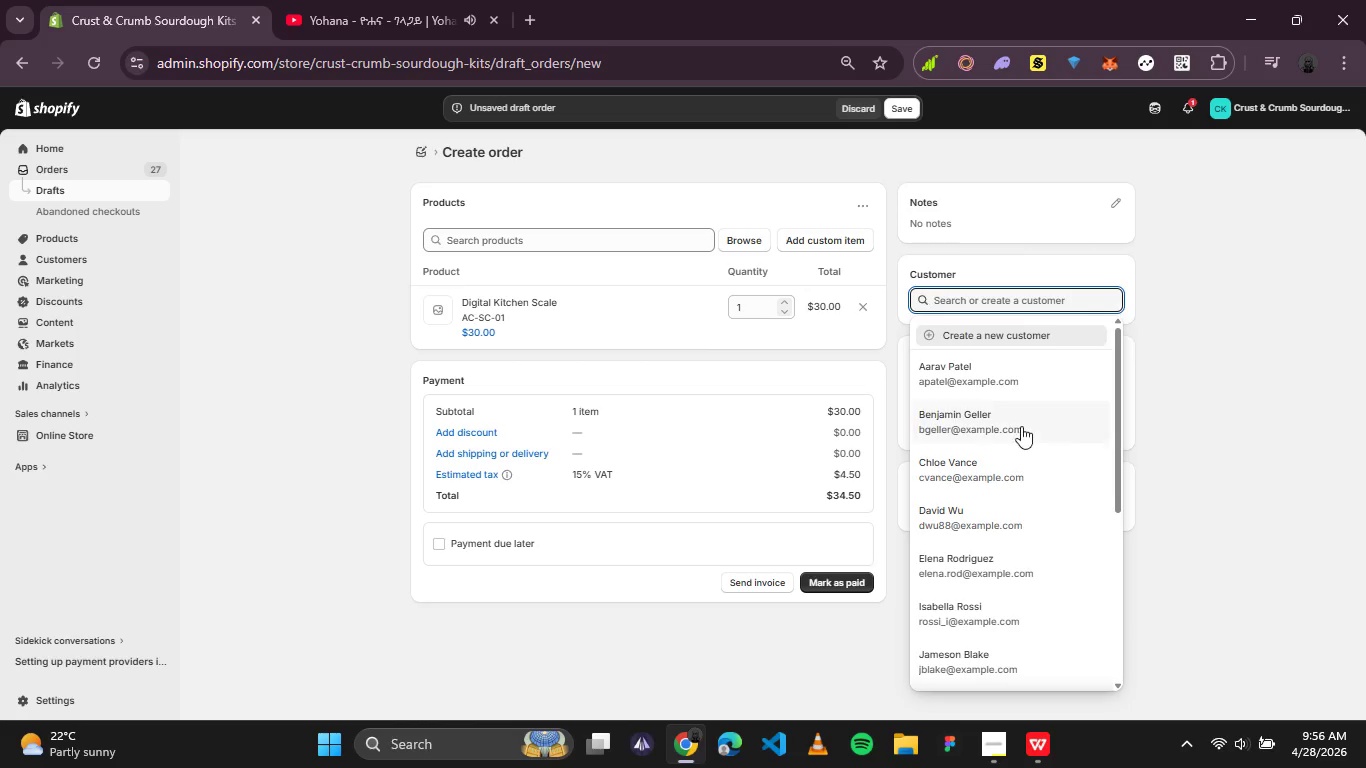 
left_click([1021, 426])
 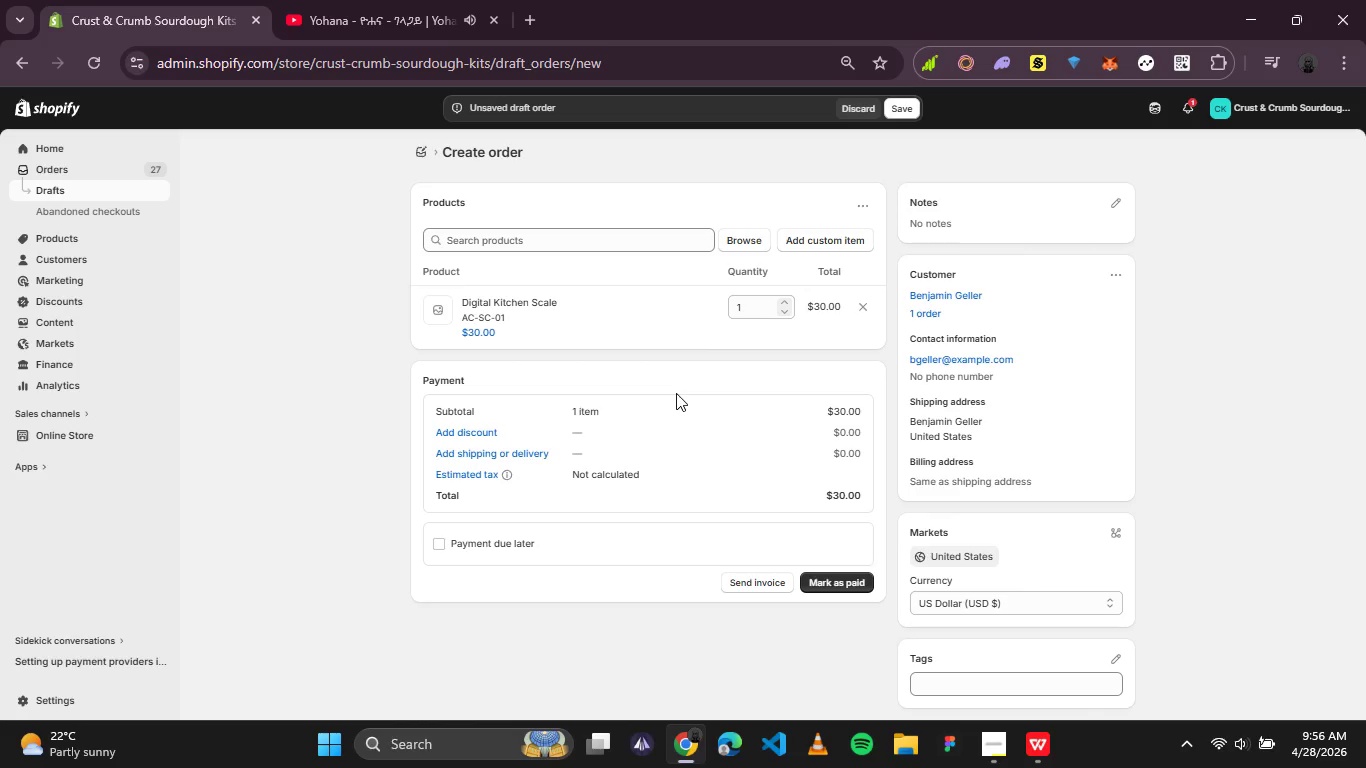 
wait(24.55)
 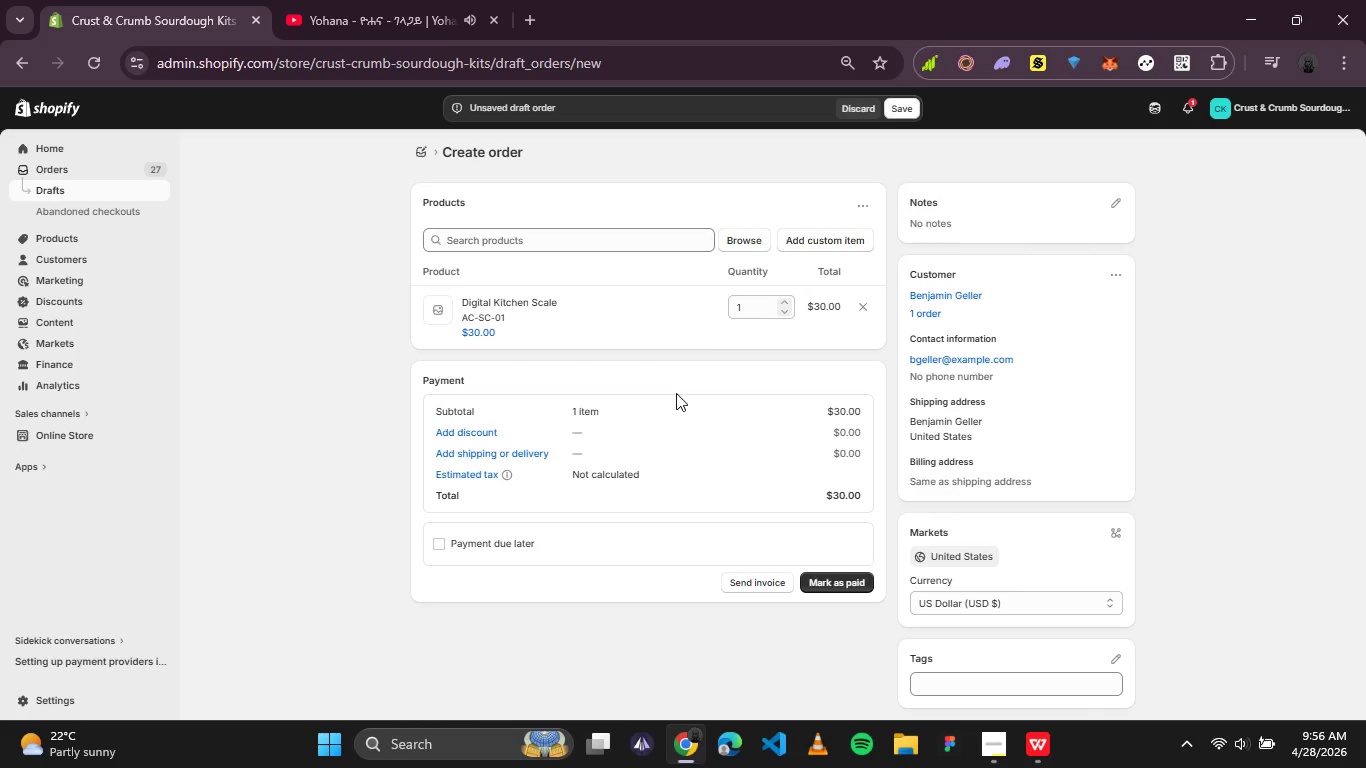 
left_click([848, 583])
 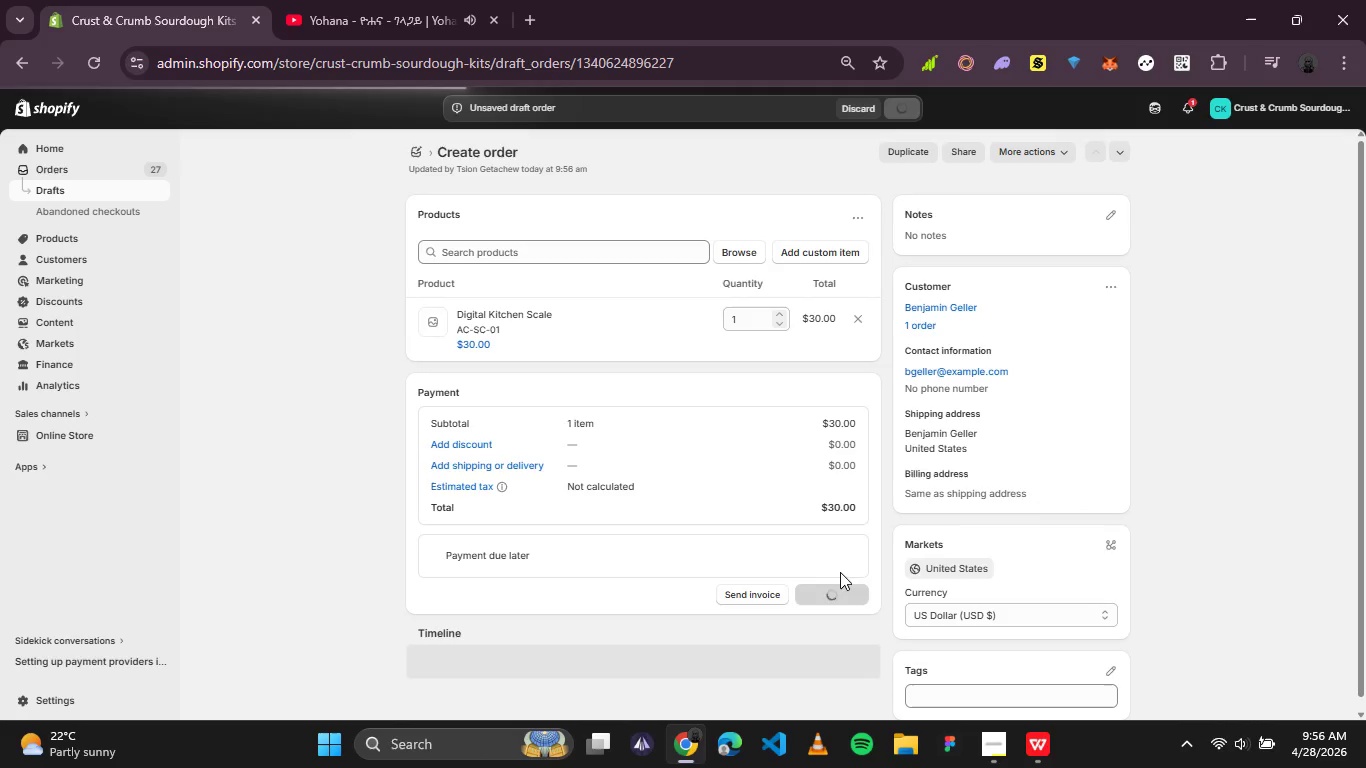 
wait(10.66)
 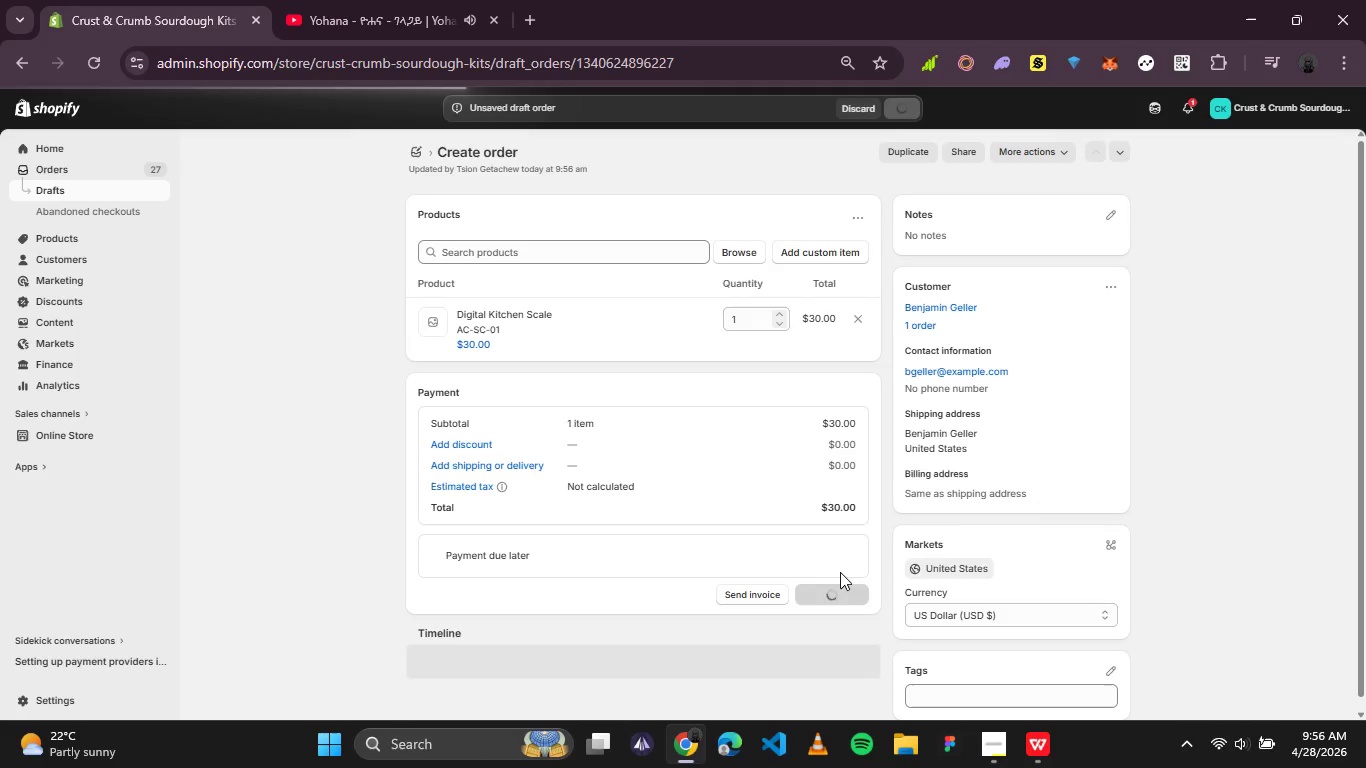 
left_click([866, 452])
 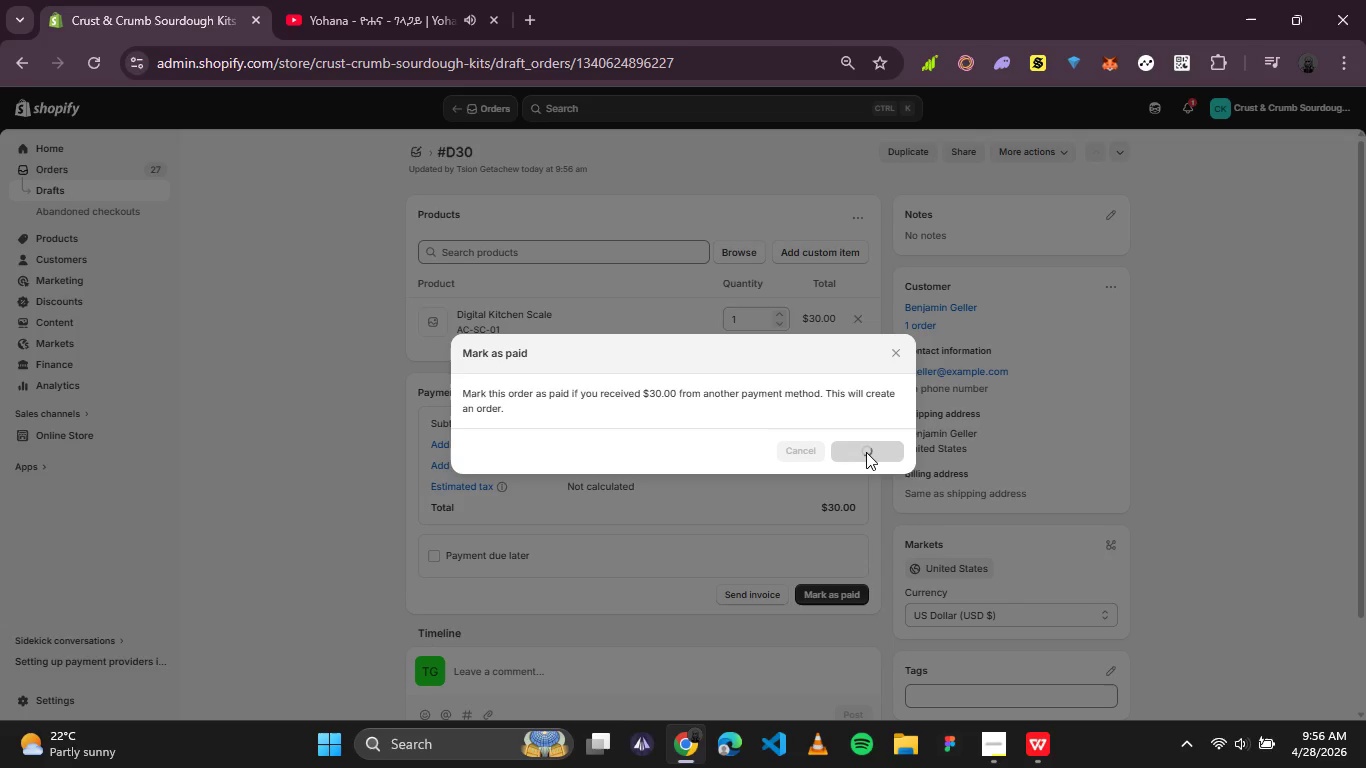 
left_click([388, 4])
 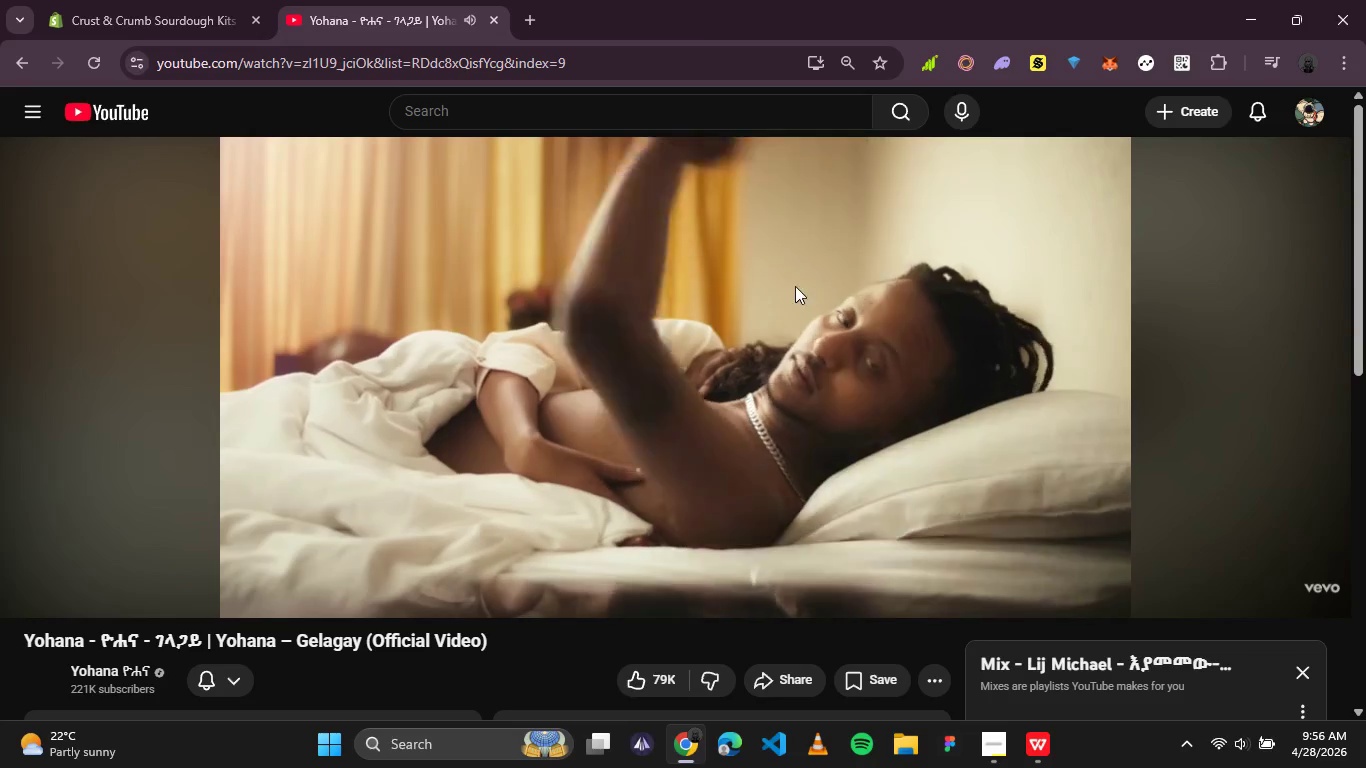 
scroll: coordinate [916, 362], scroll_direction: none, amount: 0.0
 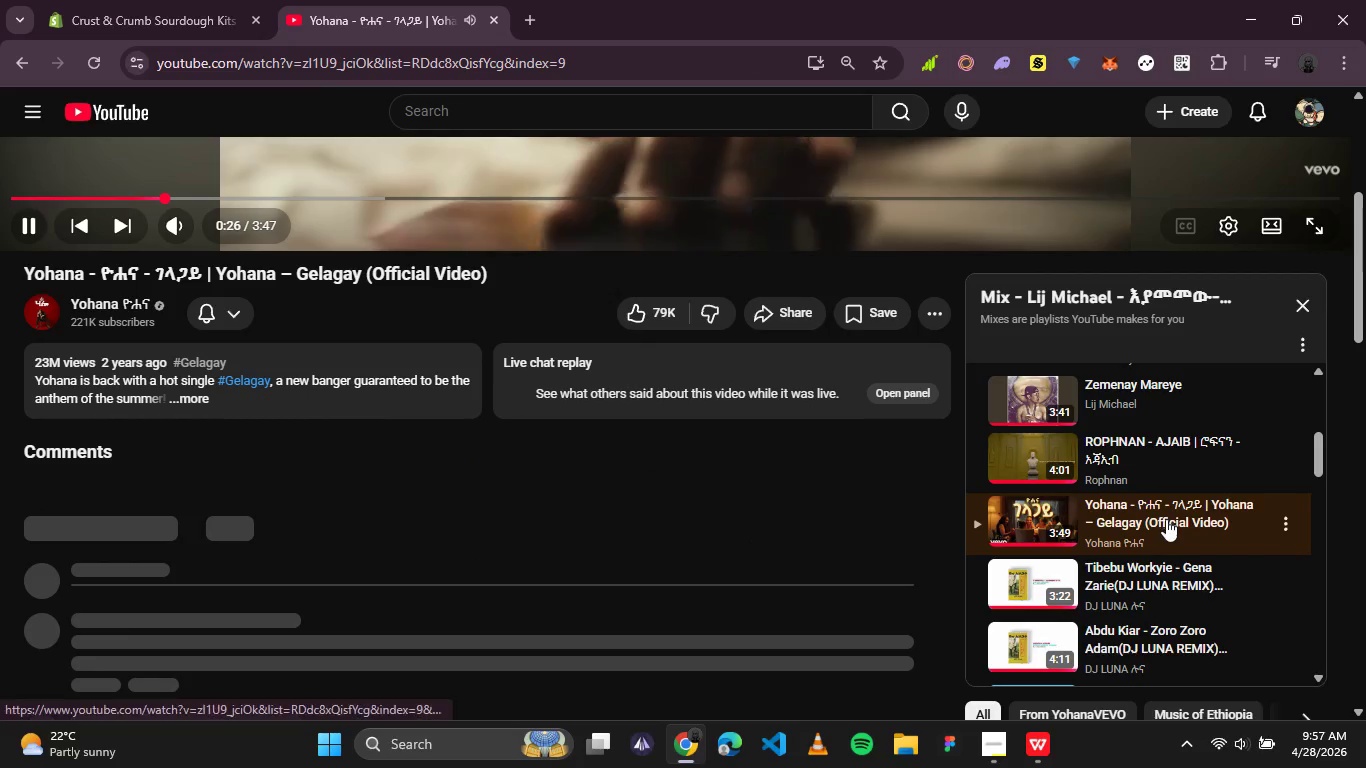 
left_click([1135, 580])
 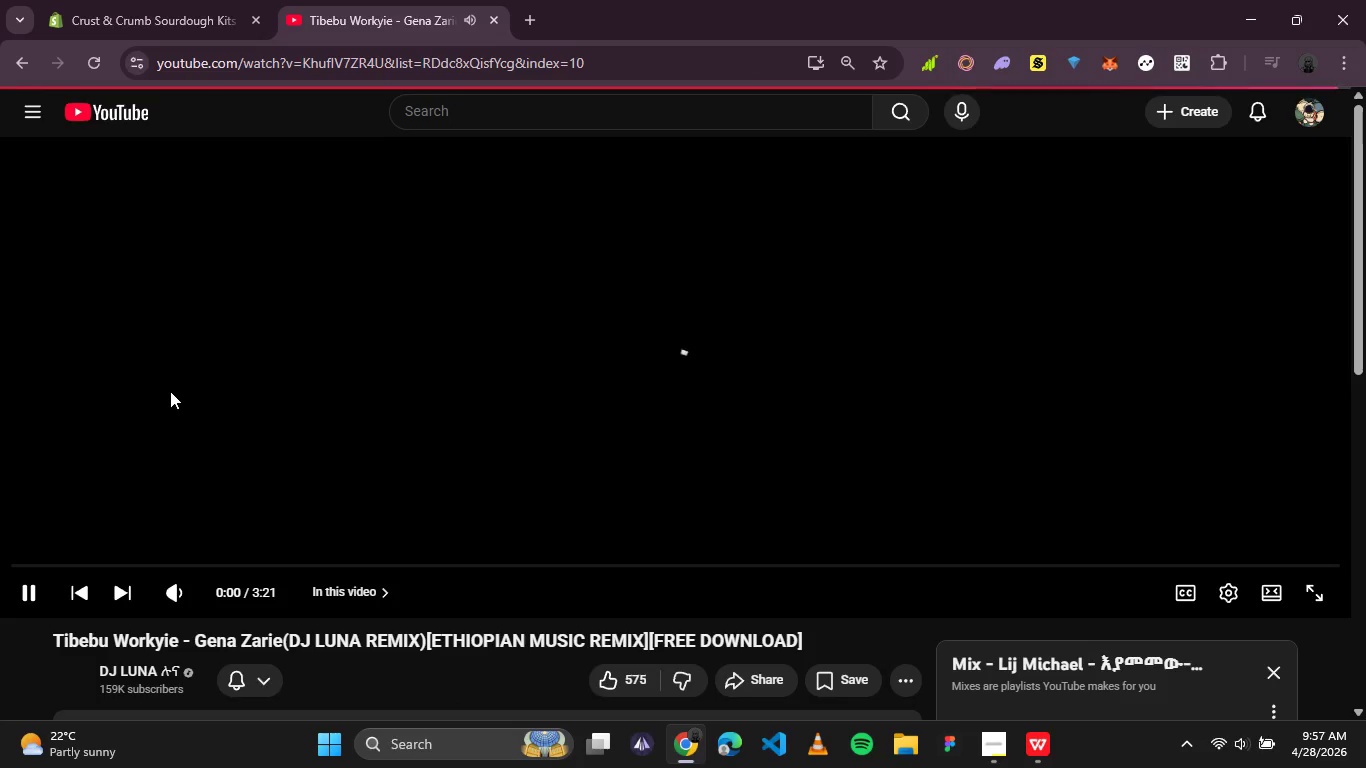 
left_click([130, 0])
 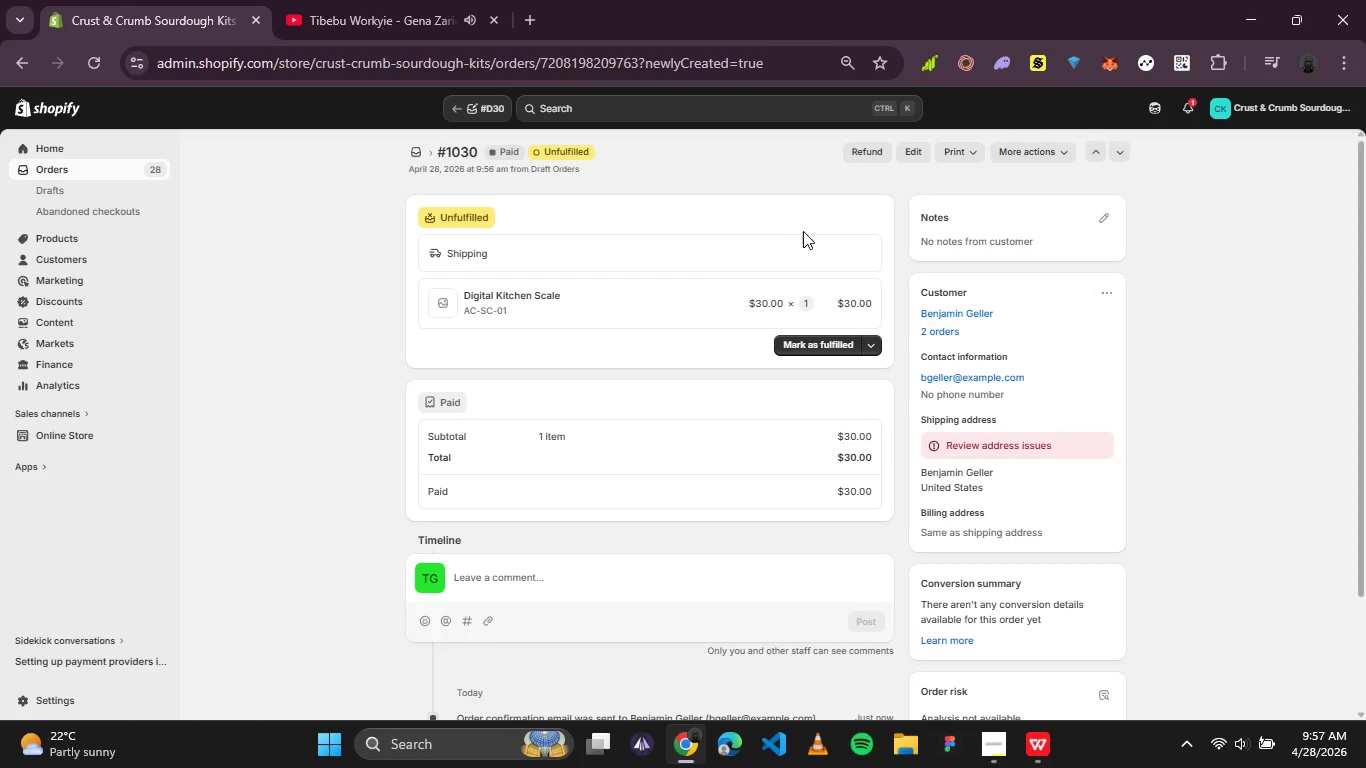 
scroll: coordinate [723, 248], scroll_direction: up, amount: 2.0
 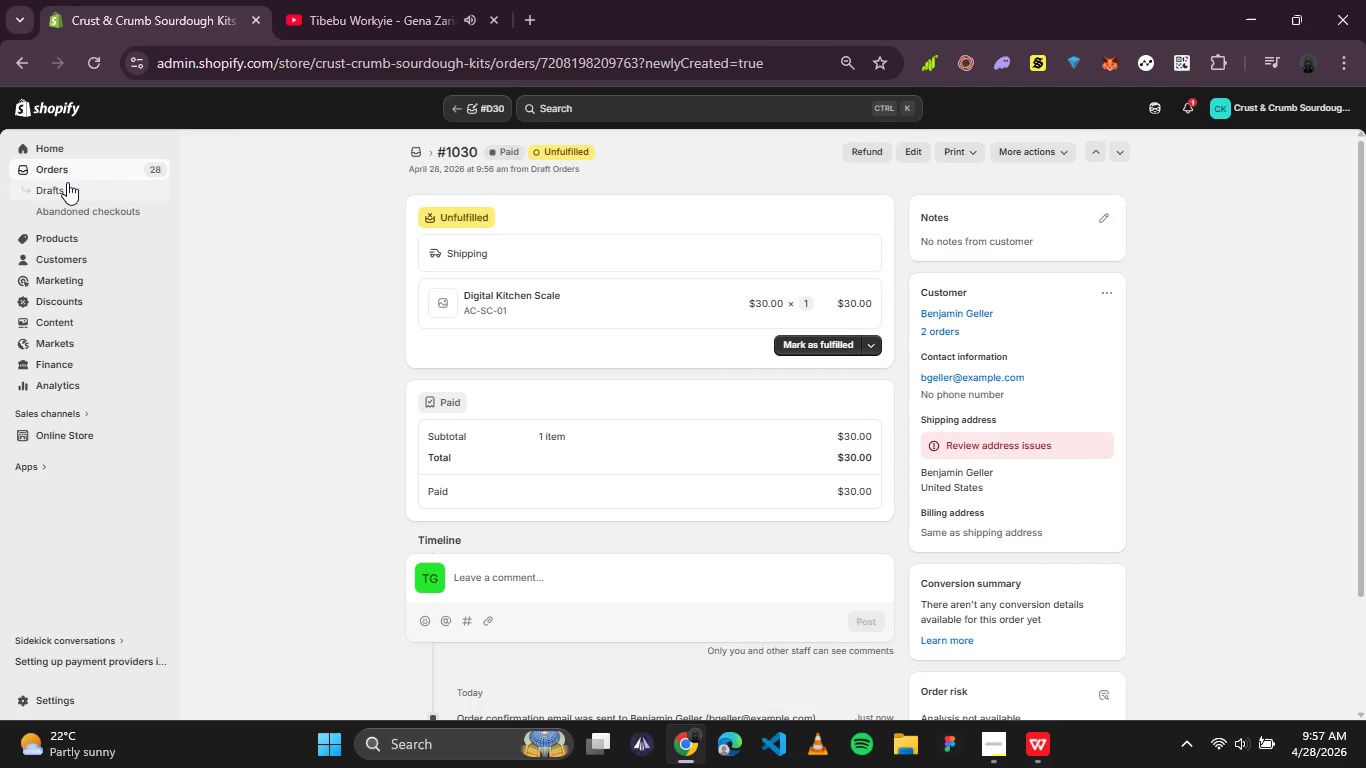 
left_click([98, 169])
 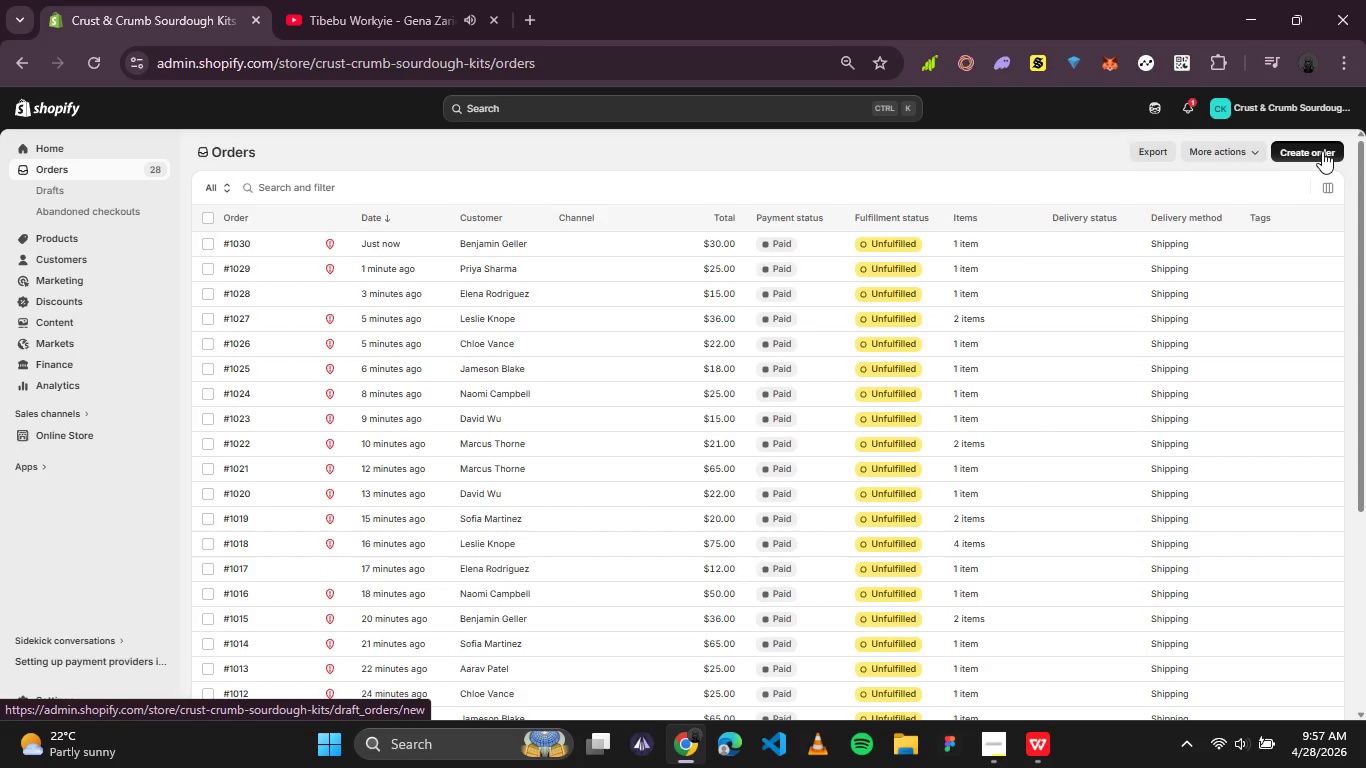 
wait(7.52)
 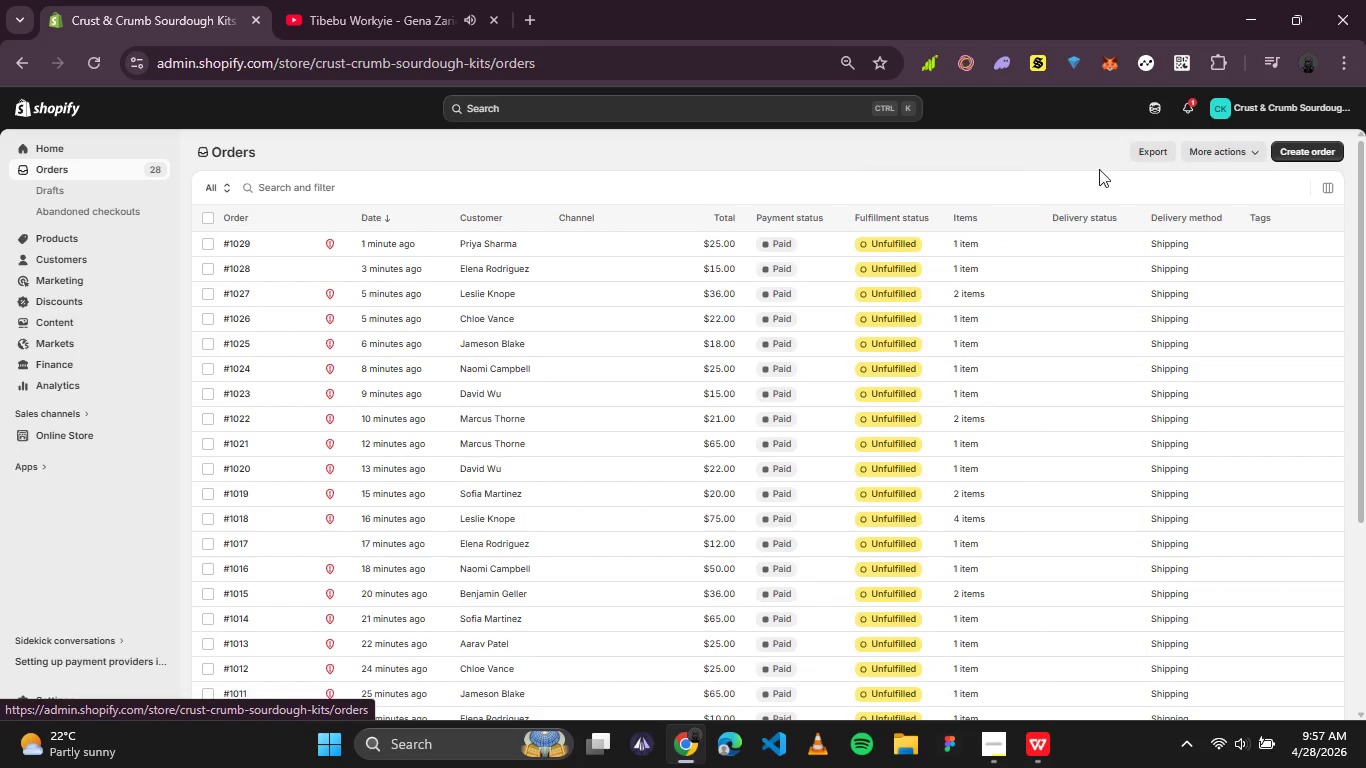 
mouse_move([827, 246])
 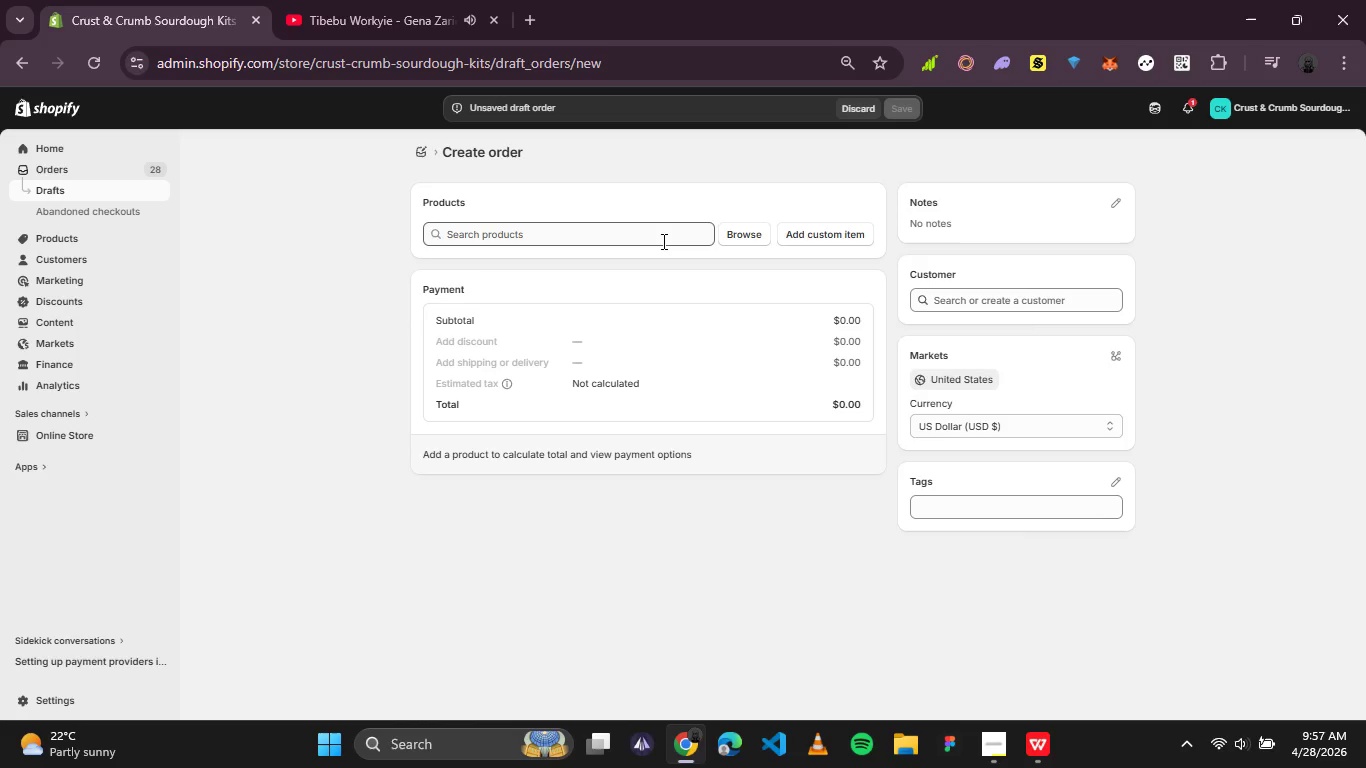 
left_click([737, 243])
 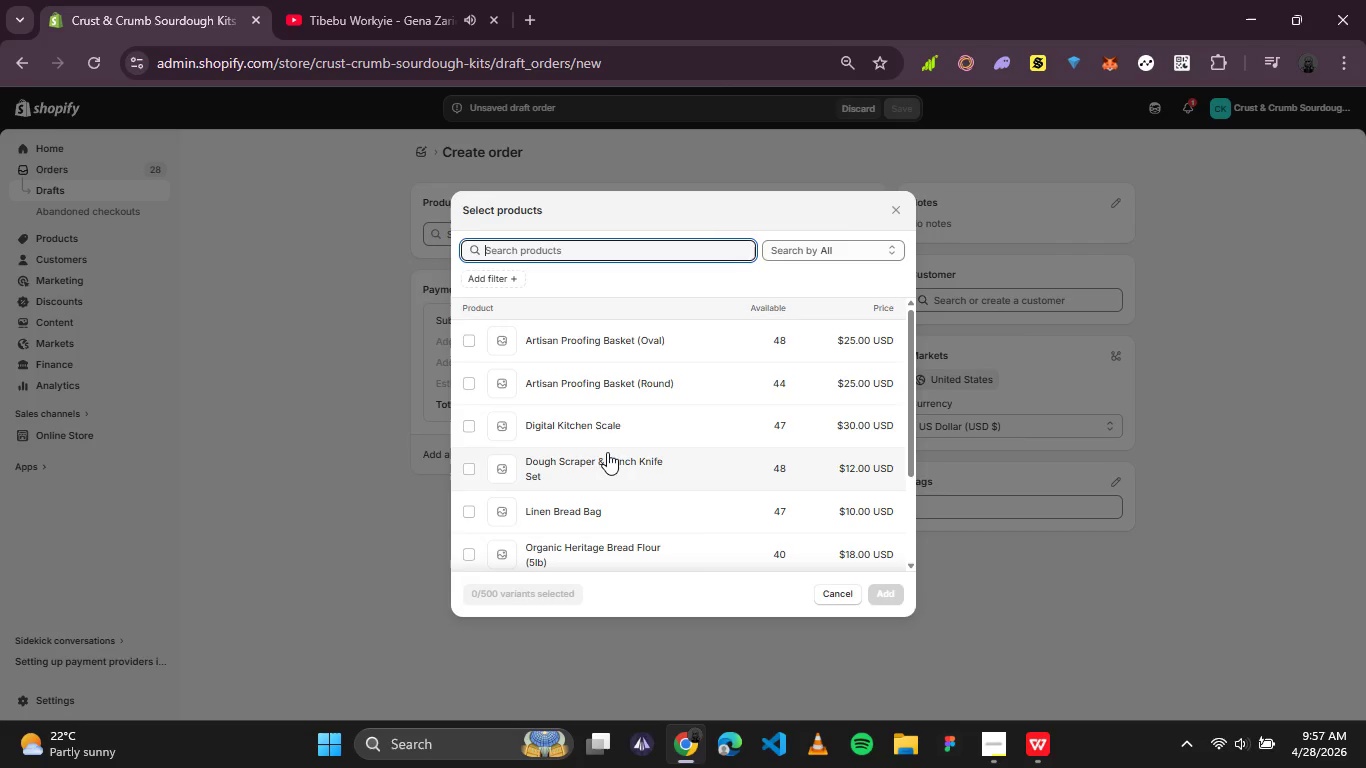 
left_click([596, 495])
 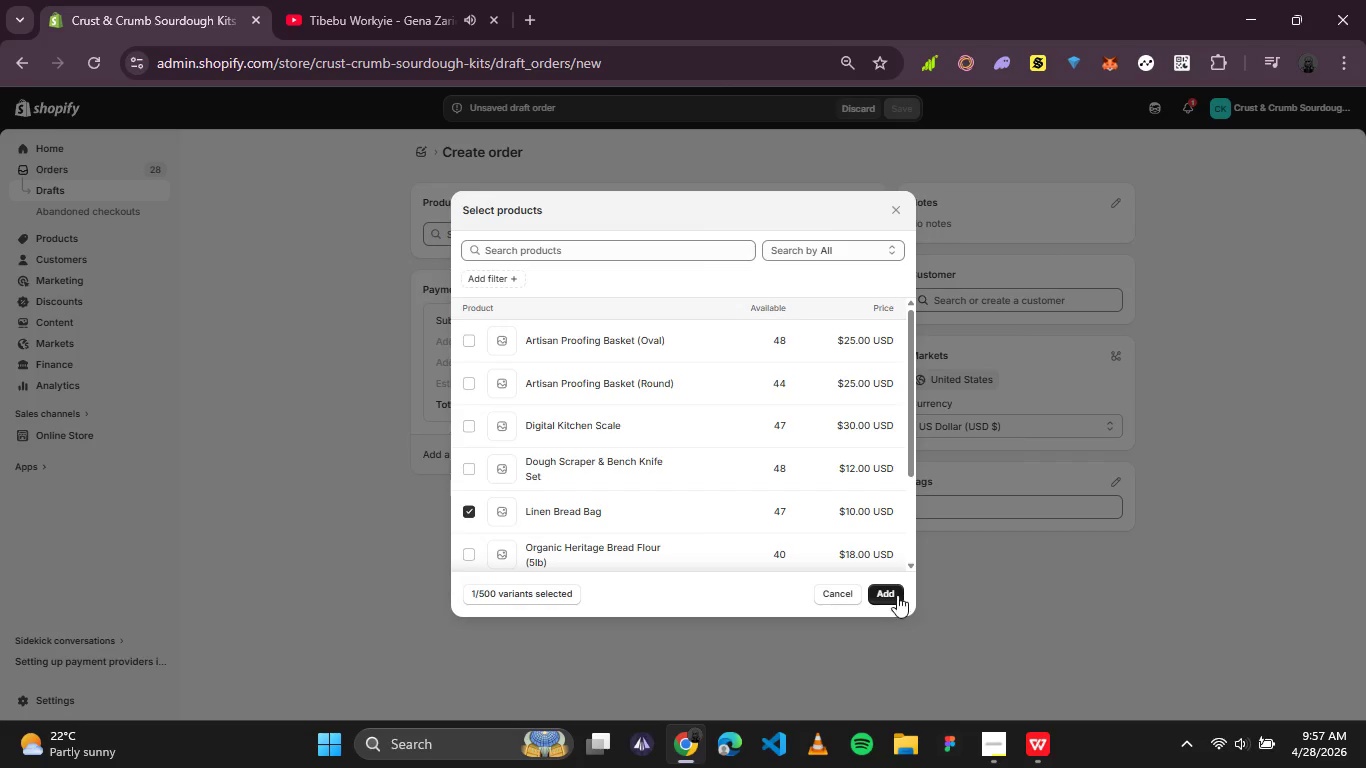 
left_click([893, 593])
 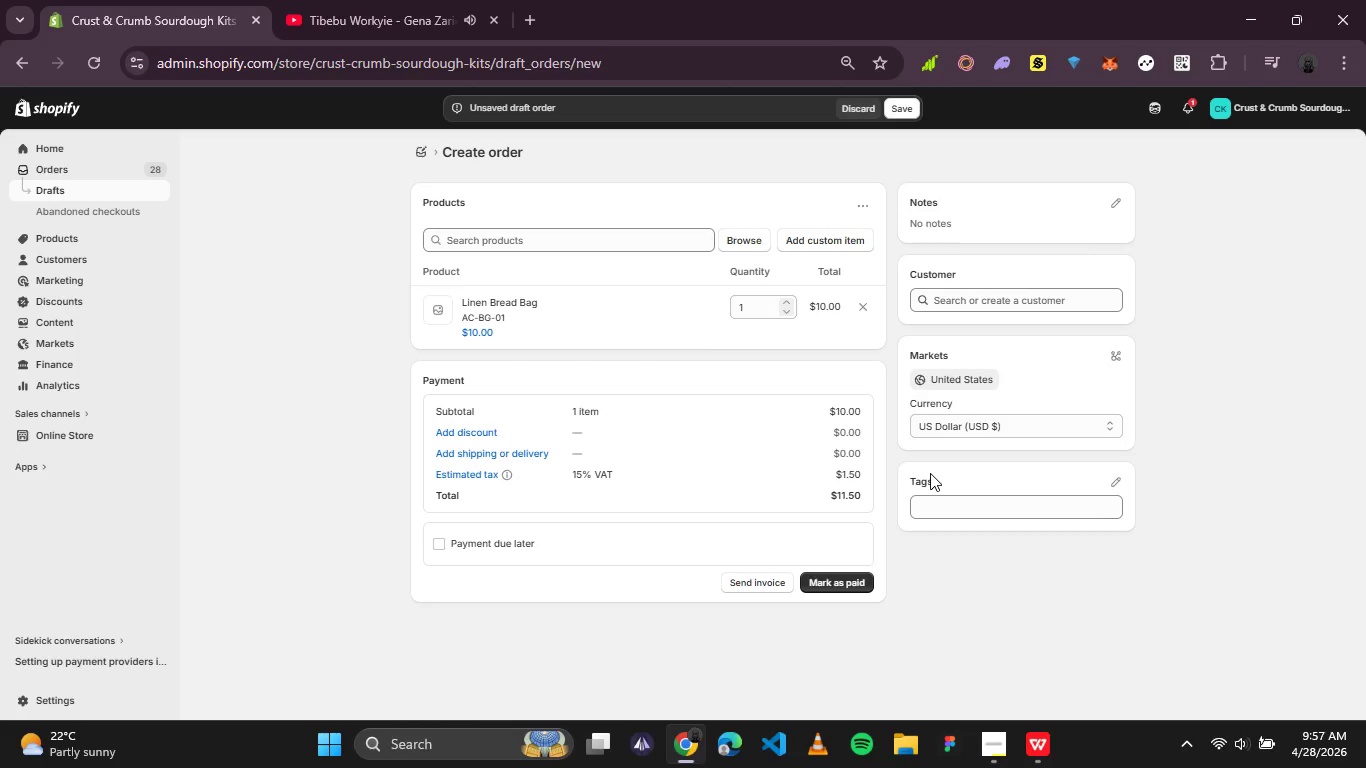 
wait(8.42)
 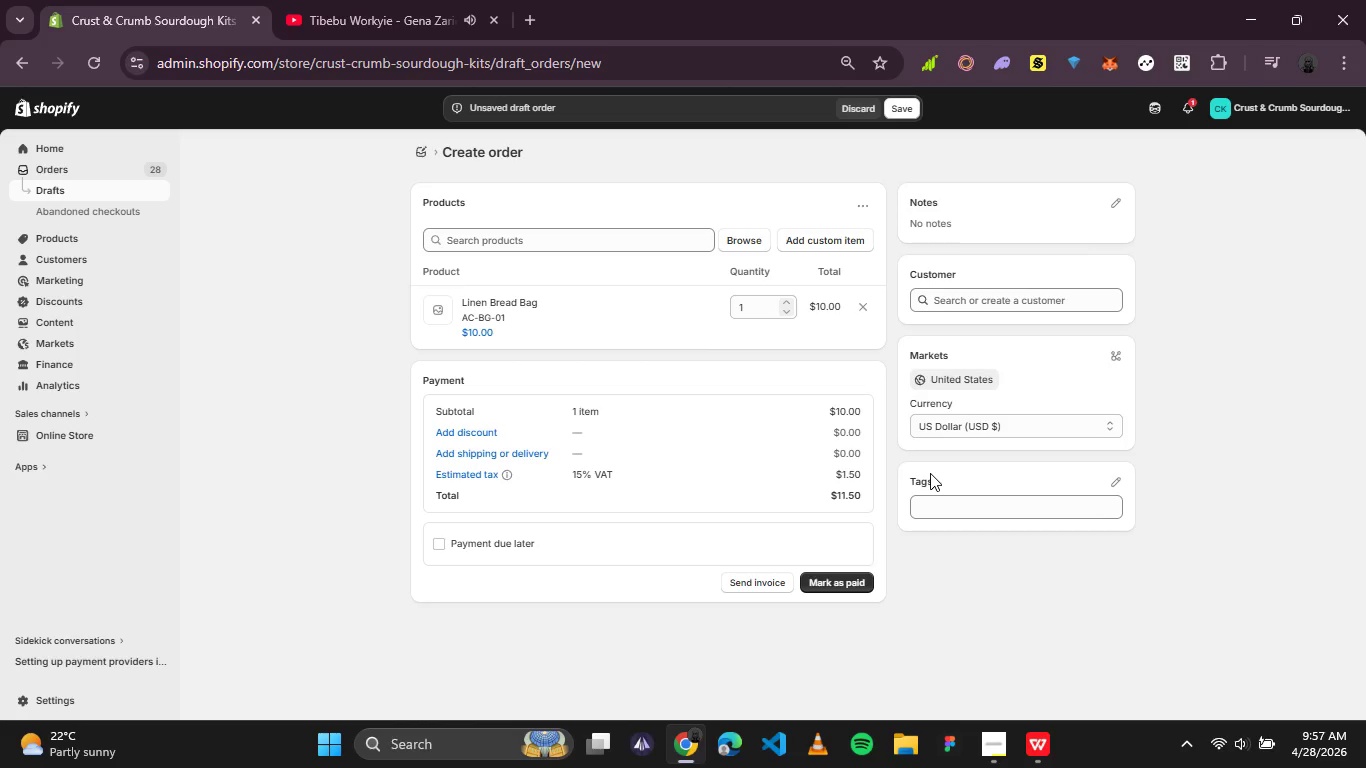 
left_click([946, 295])
 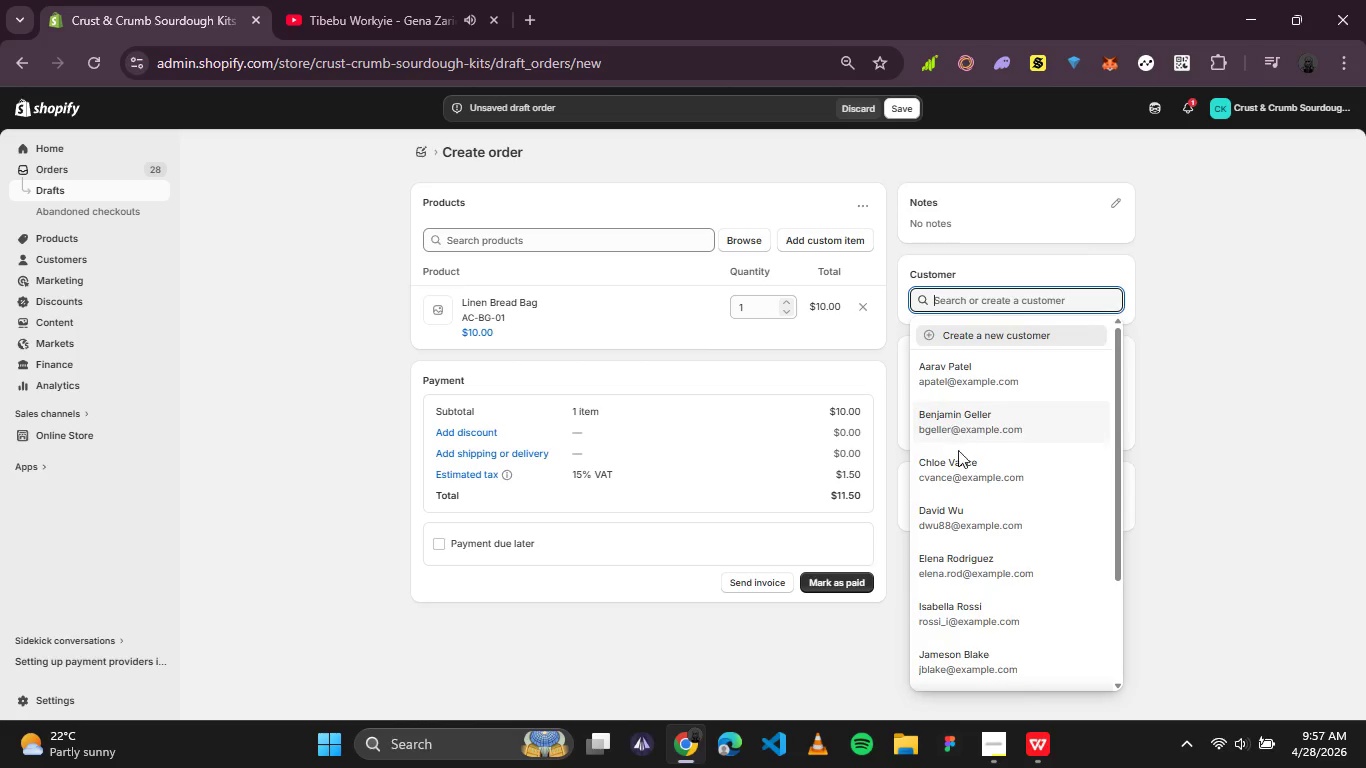 
scroll: coordinate [951, 519], scroll_direction: none, amount: 0.0
 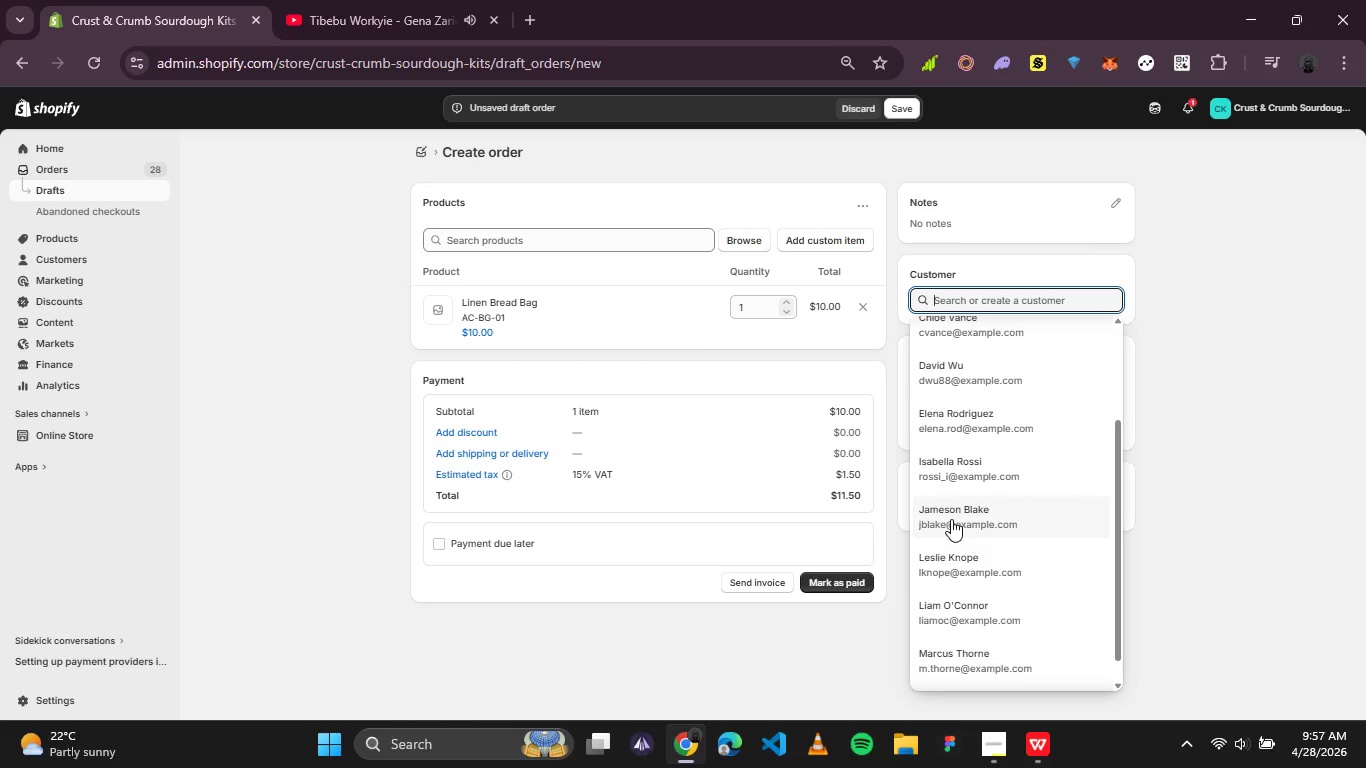 
scroll: coordinate [951, 519], scroll_direction: down, amount: 1.0
 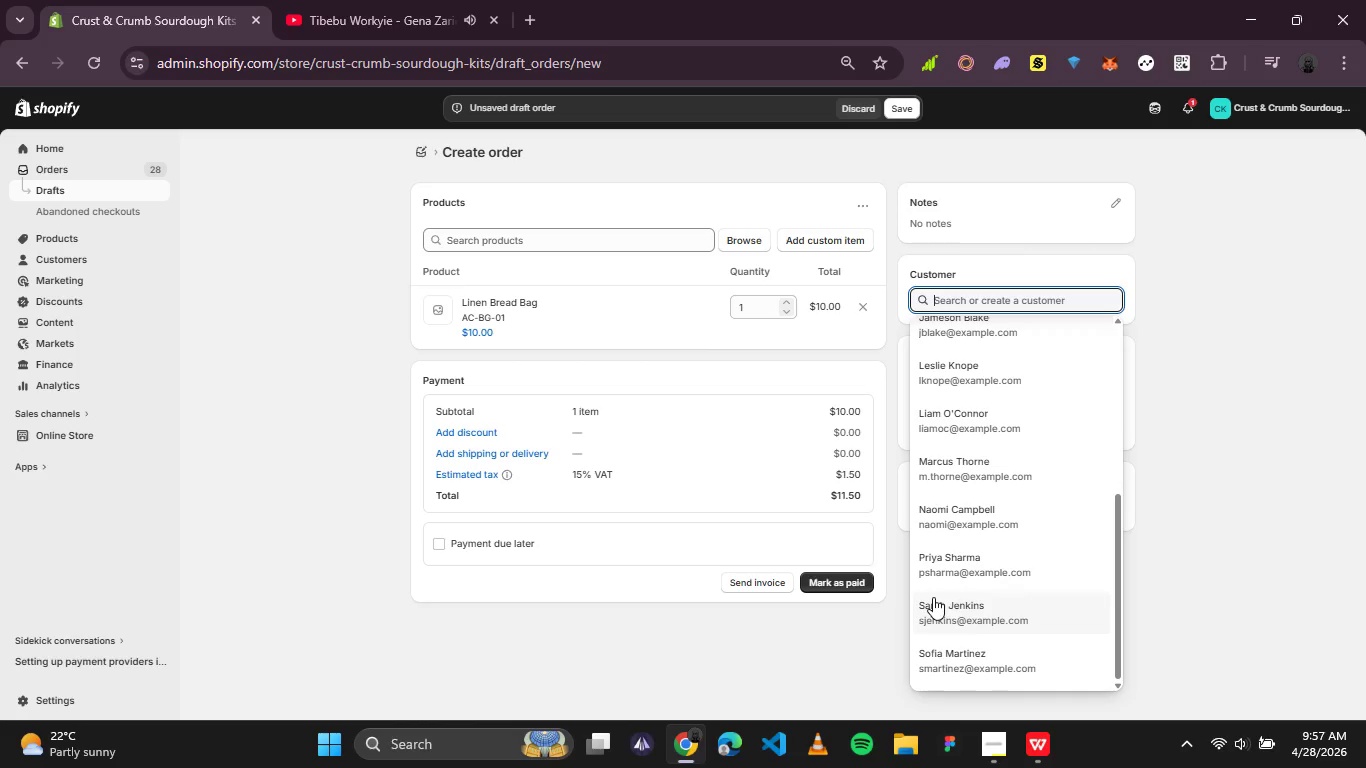 
left_click([936, 599])
 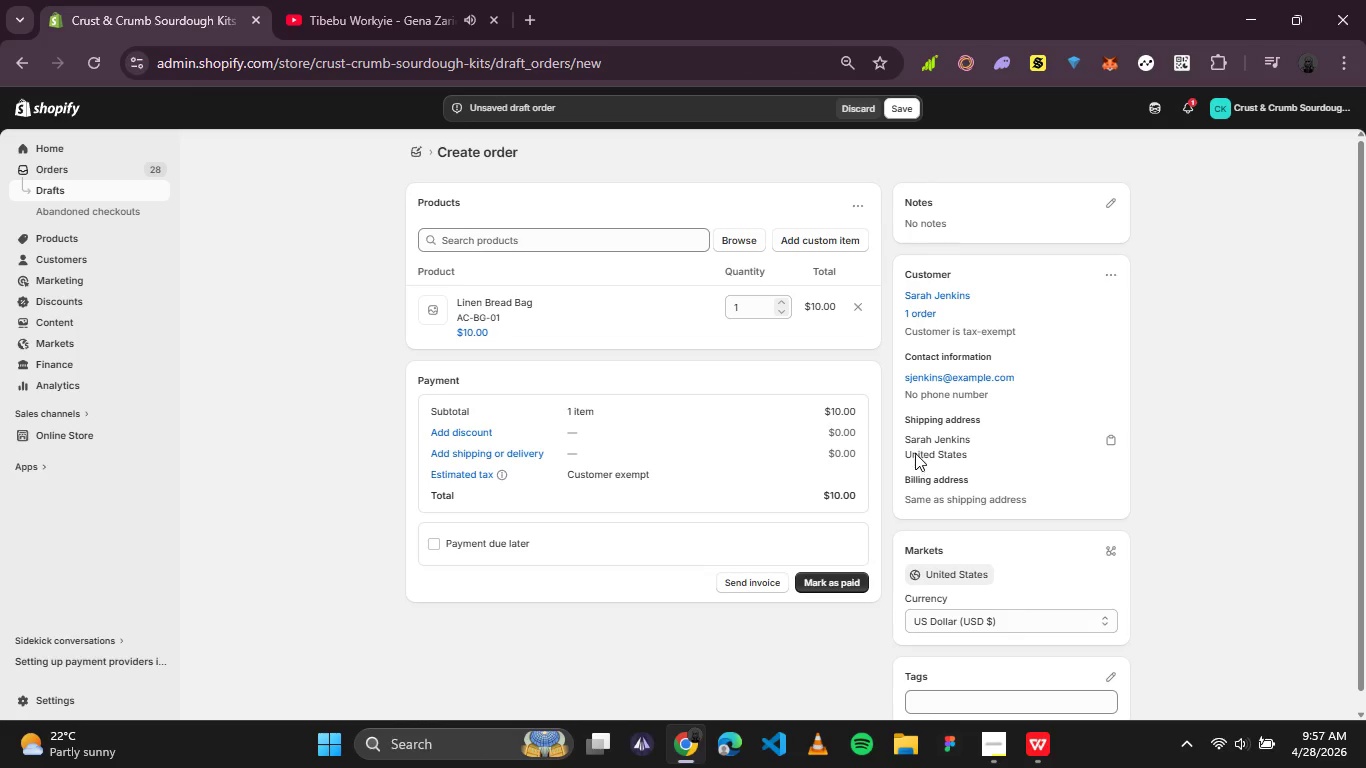 
wait(10.62)
 